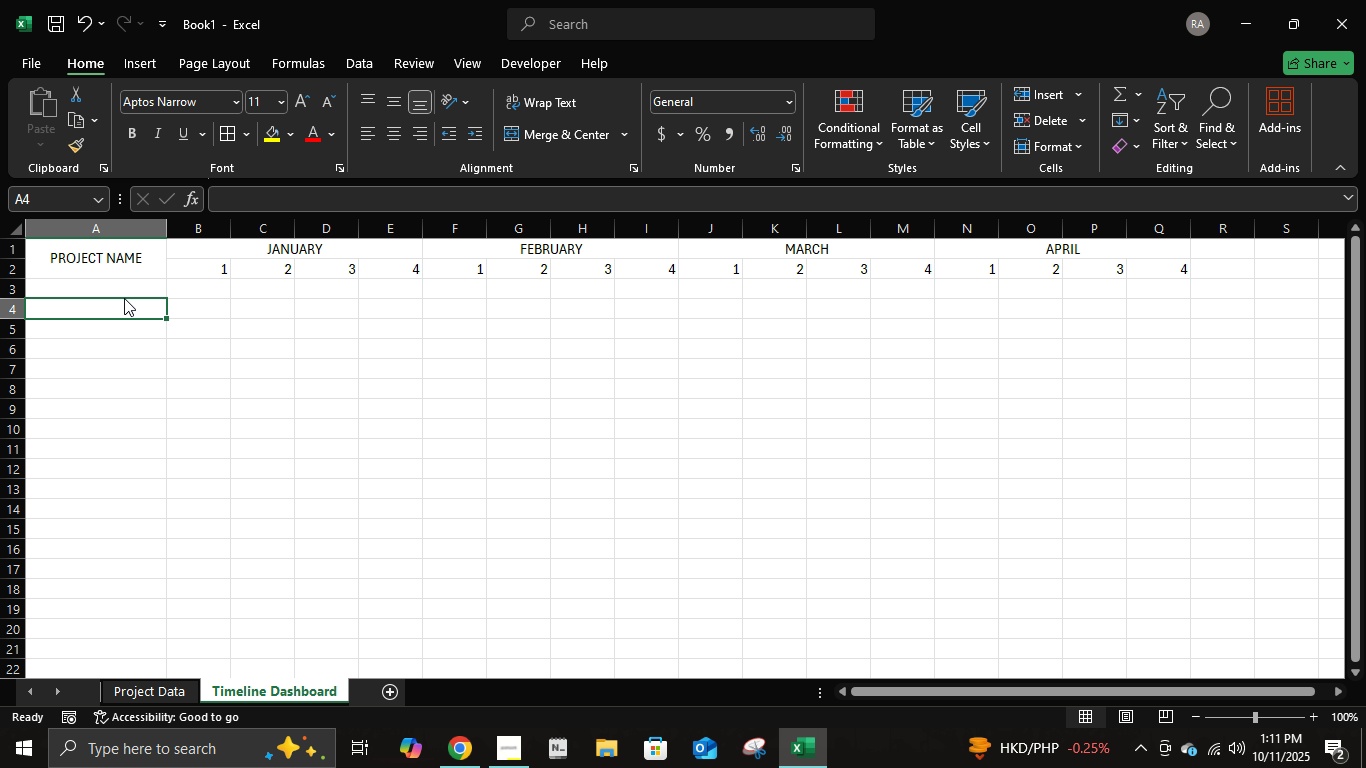 
left_click([124, 298])
 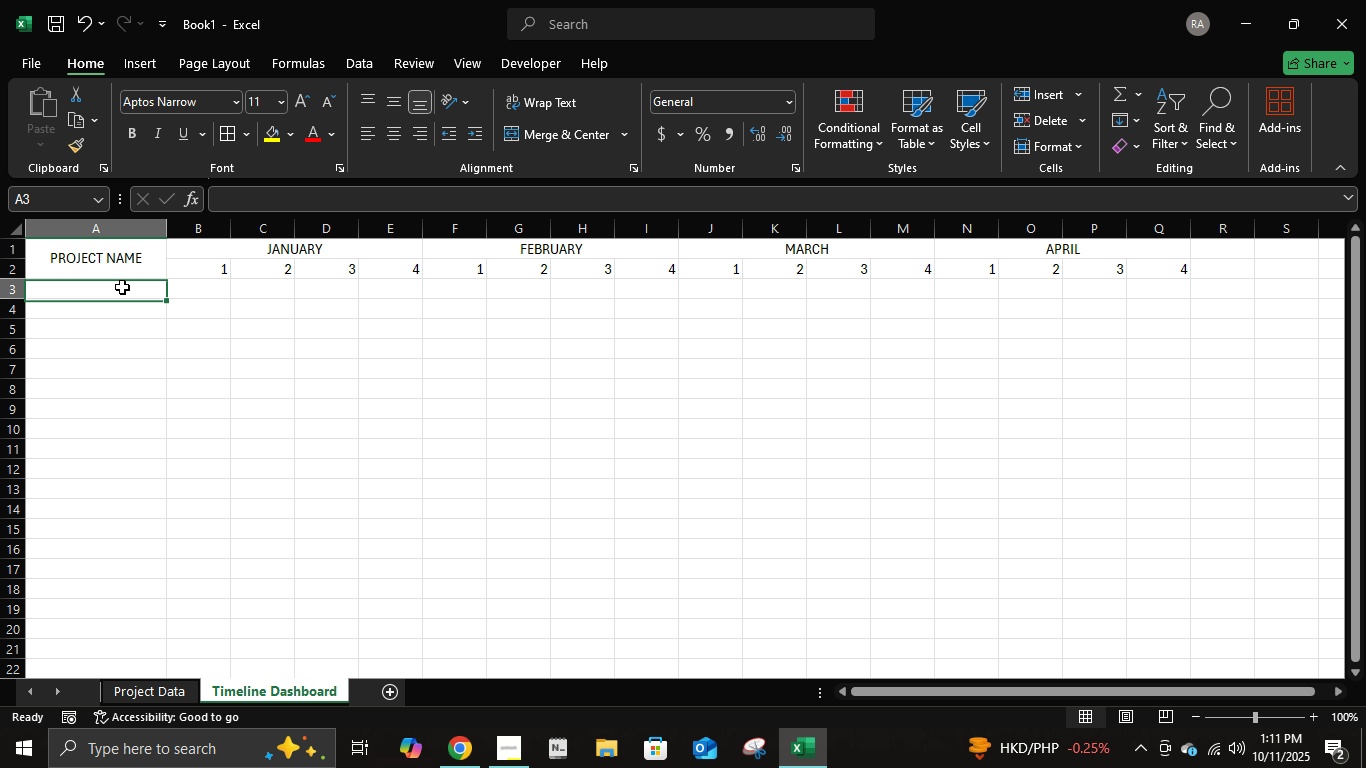 
left_click([122, 287])
 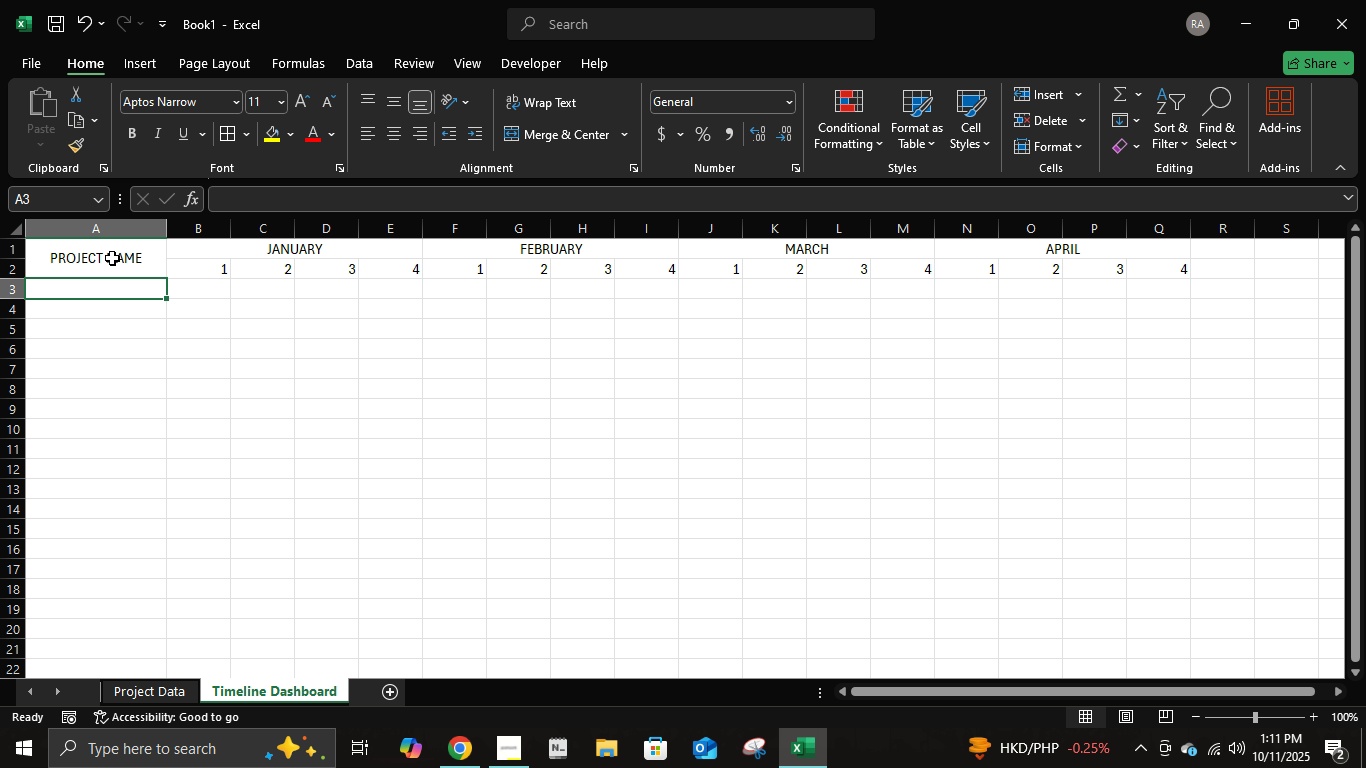 
left_click_drag(start_coordinate=[103, 258], to_coordinate=[537, 251])
 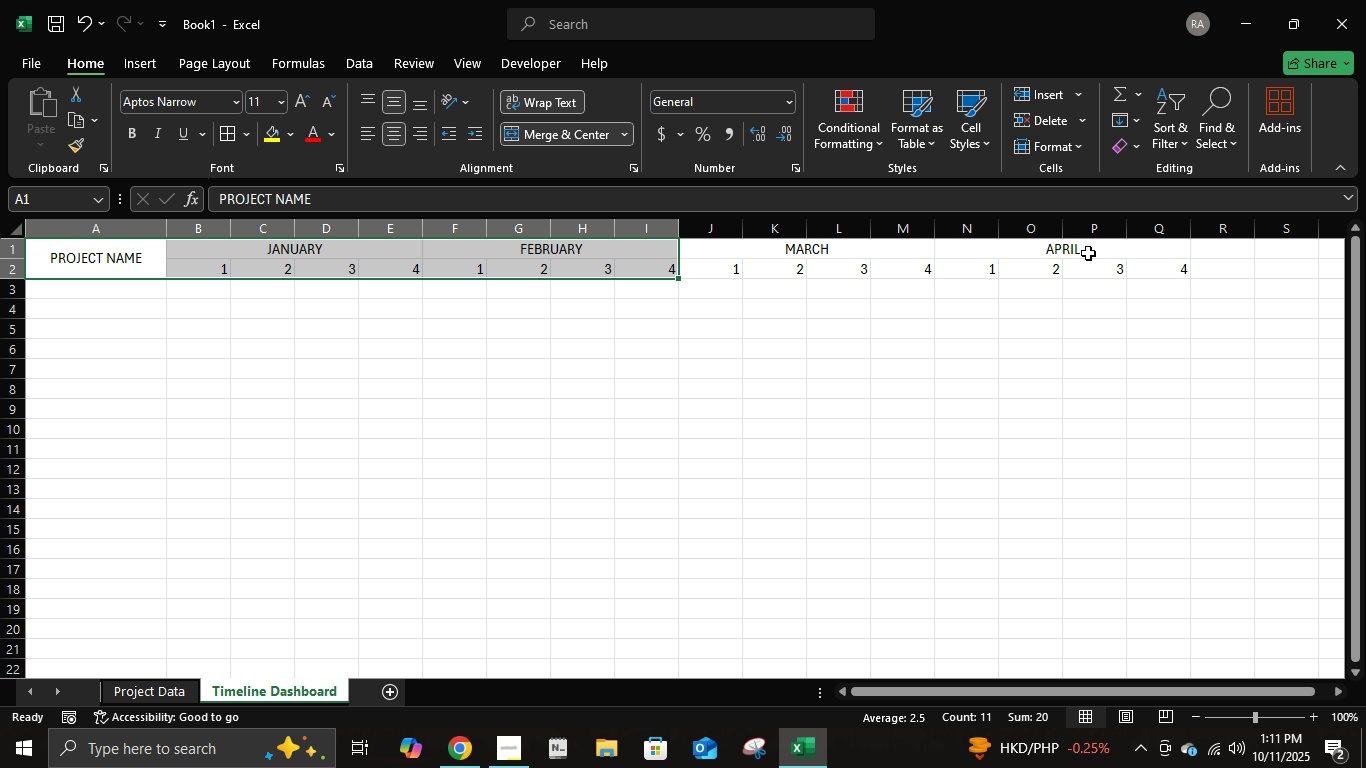 
left_click([1088, 253])
 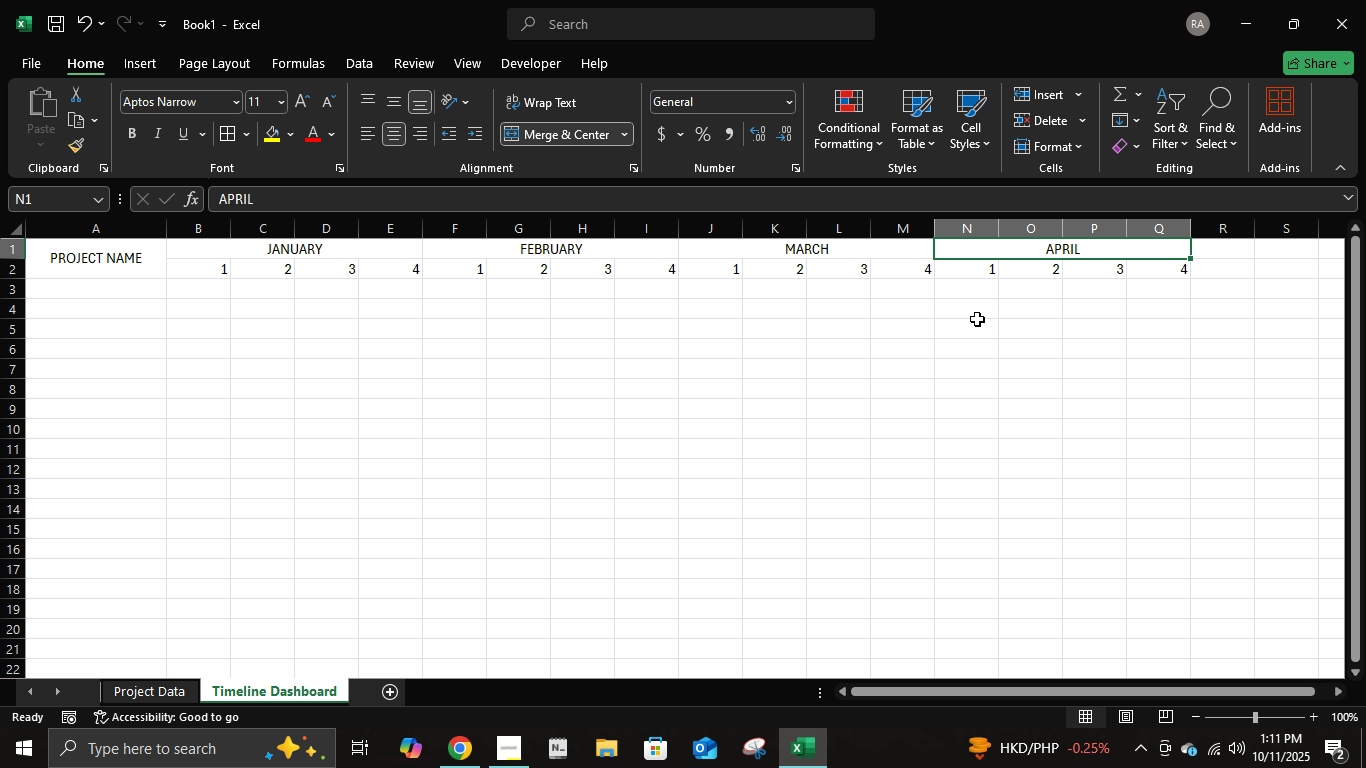 
key(ArrowDown)
 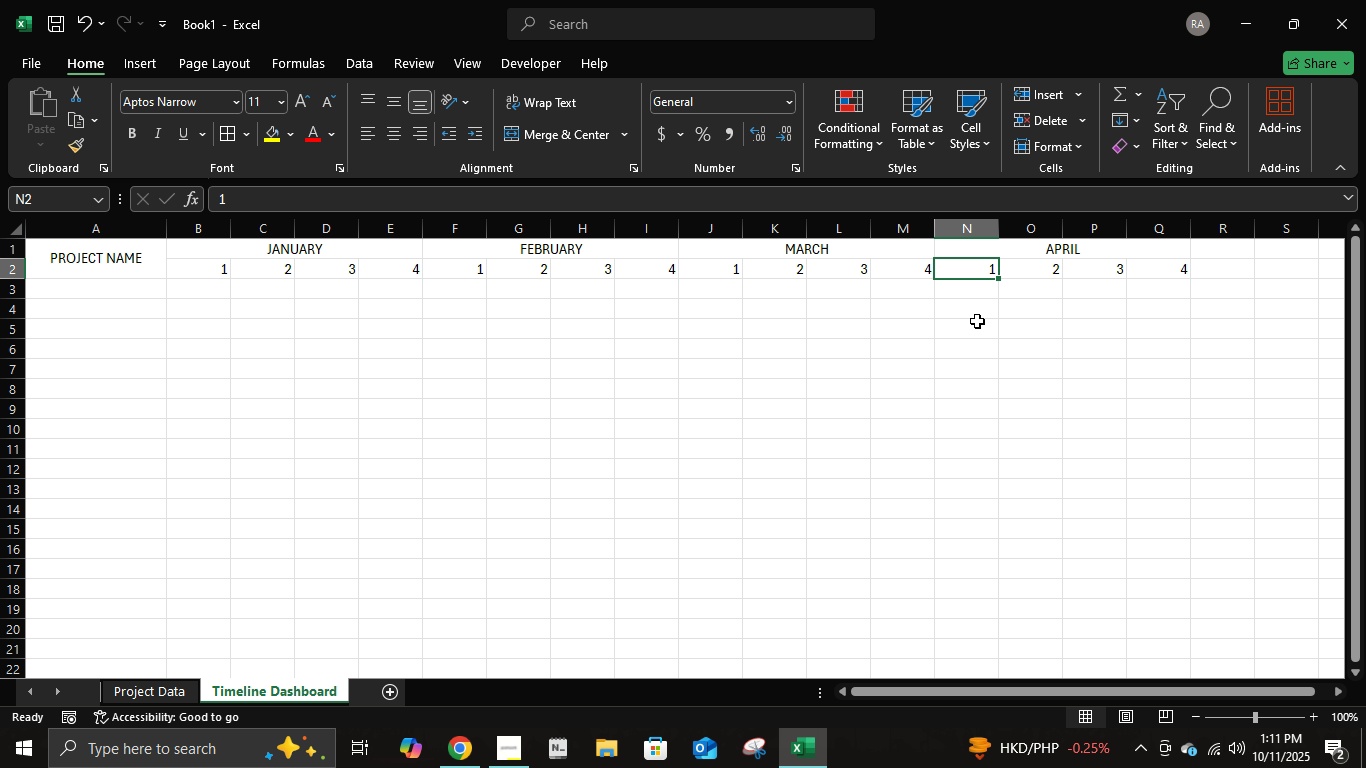 
hold_key(key=ShiftRight, duration=0.44)
 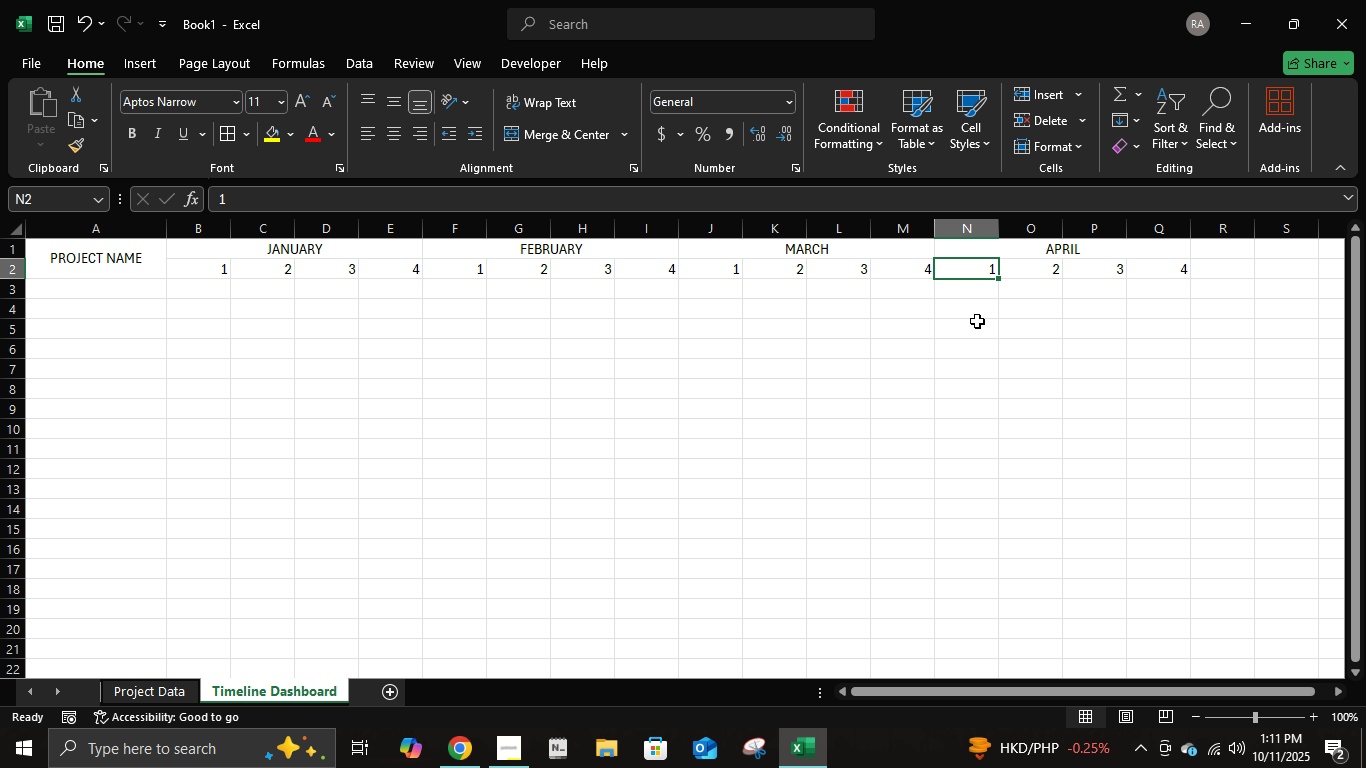 
key(Shift+ShiftRight)
 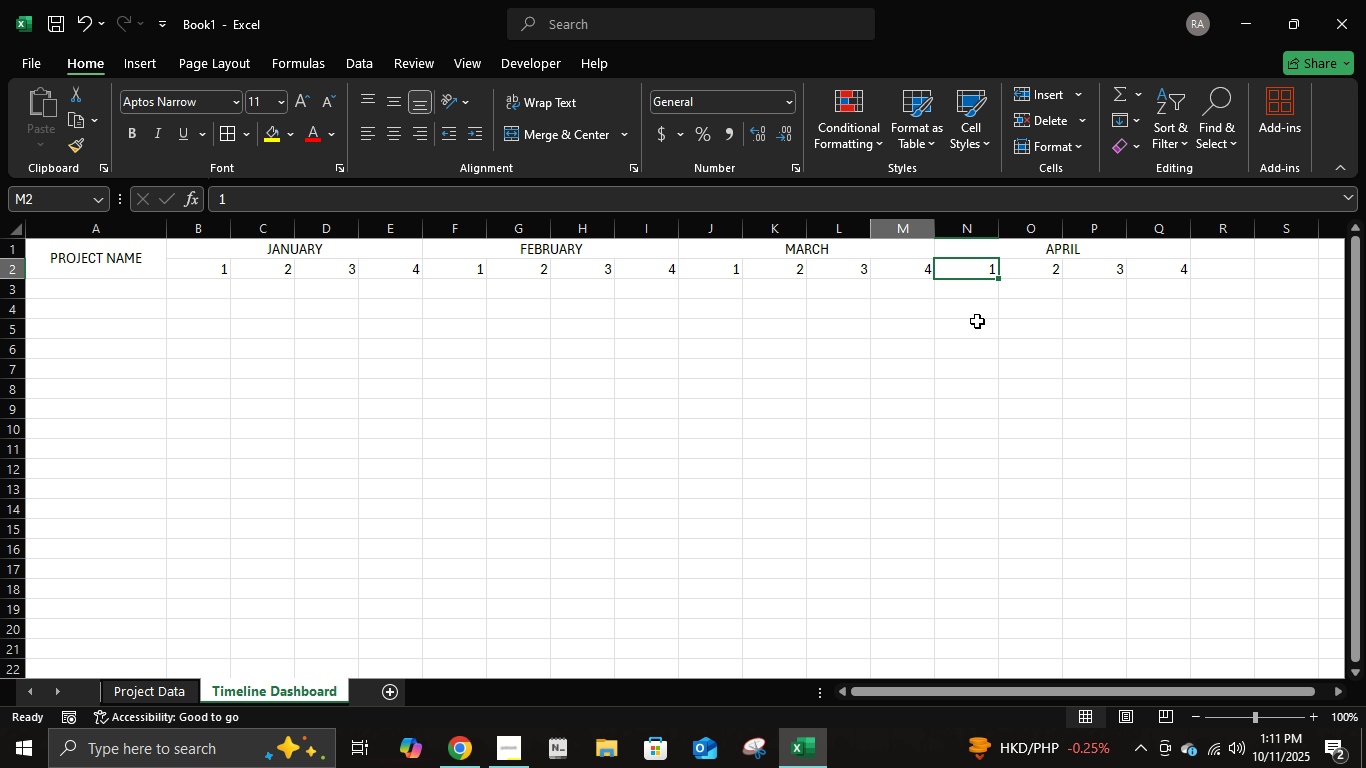 
hold_key(key=ArrowLeft, duration=1.0)
 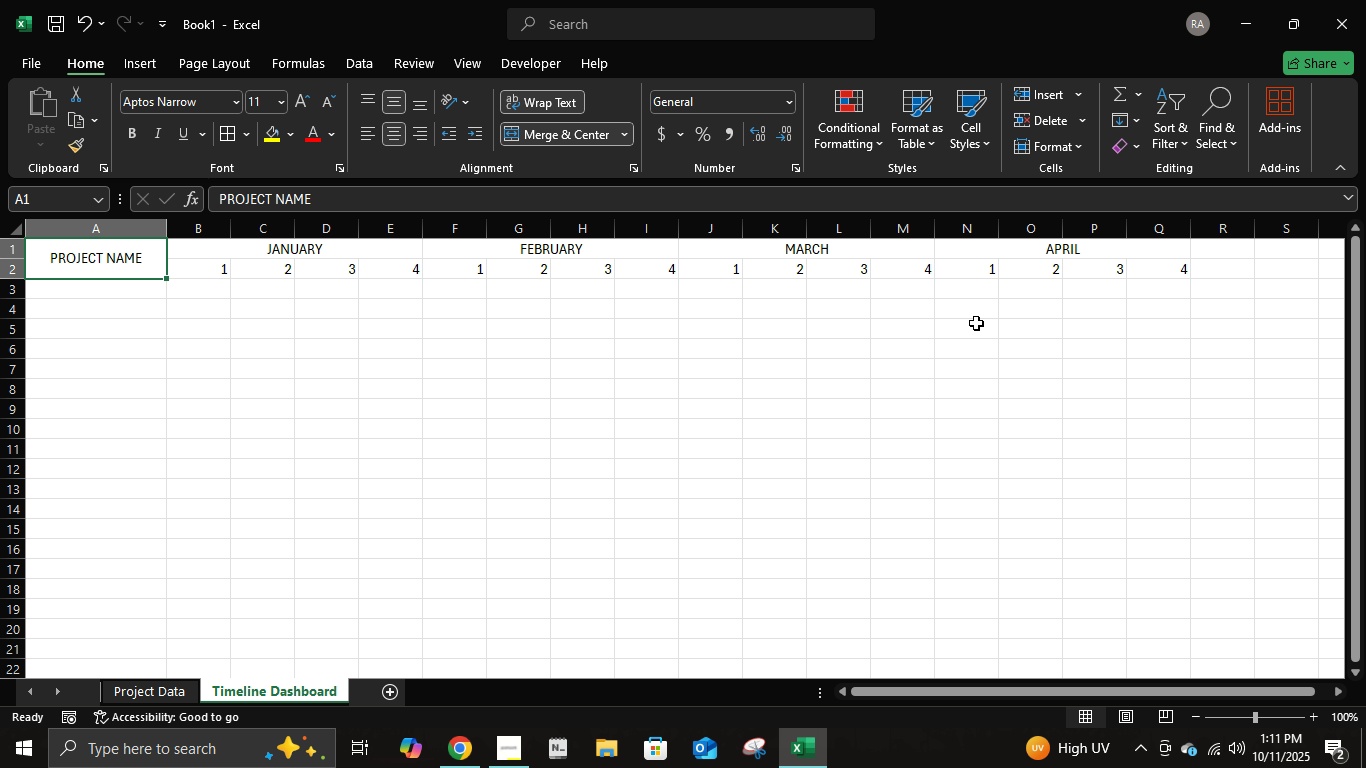 
key(Shift+ArrowRight)
 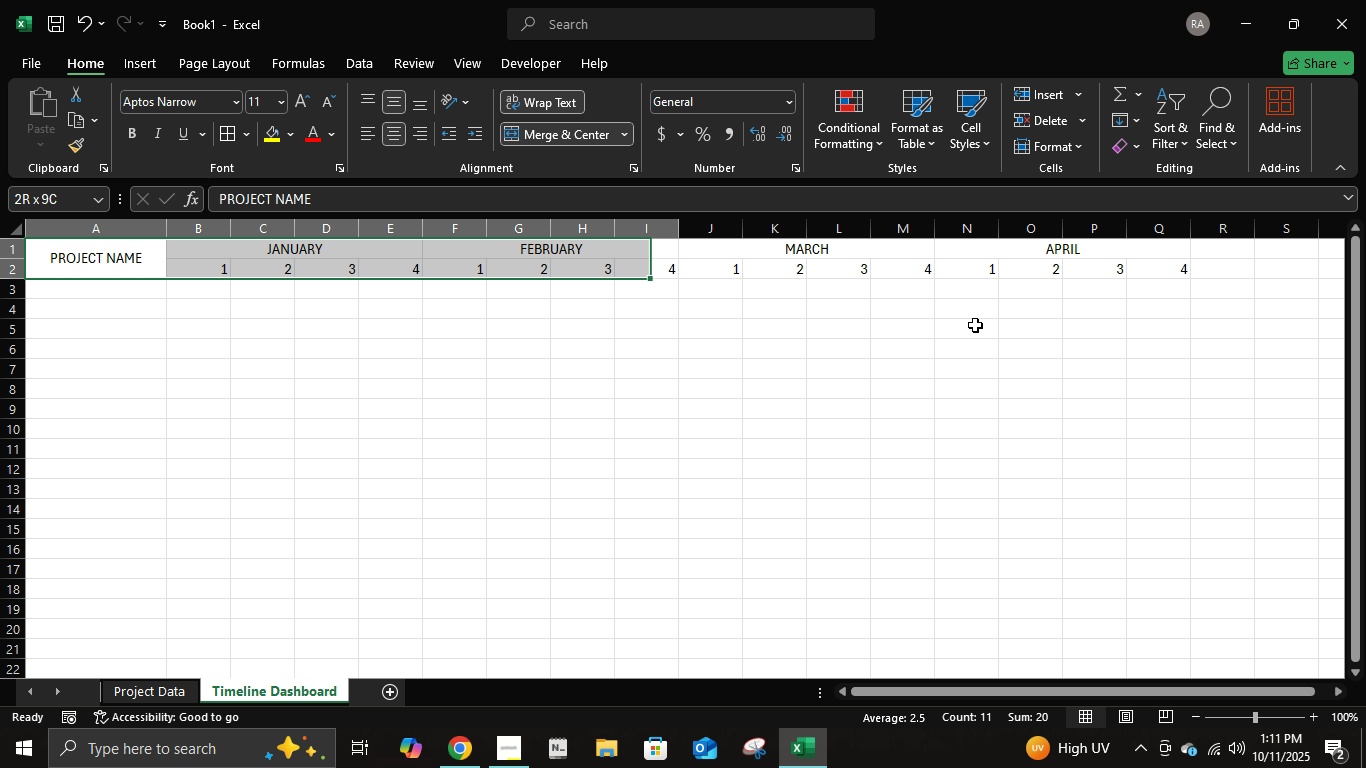 
key(Shift+ArrowRight)
 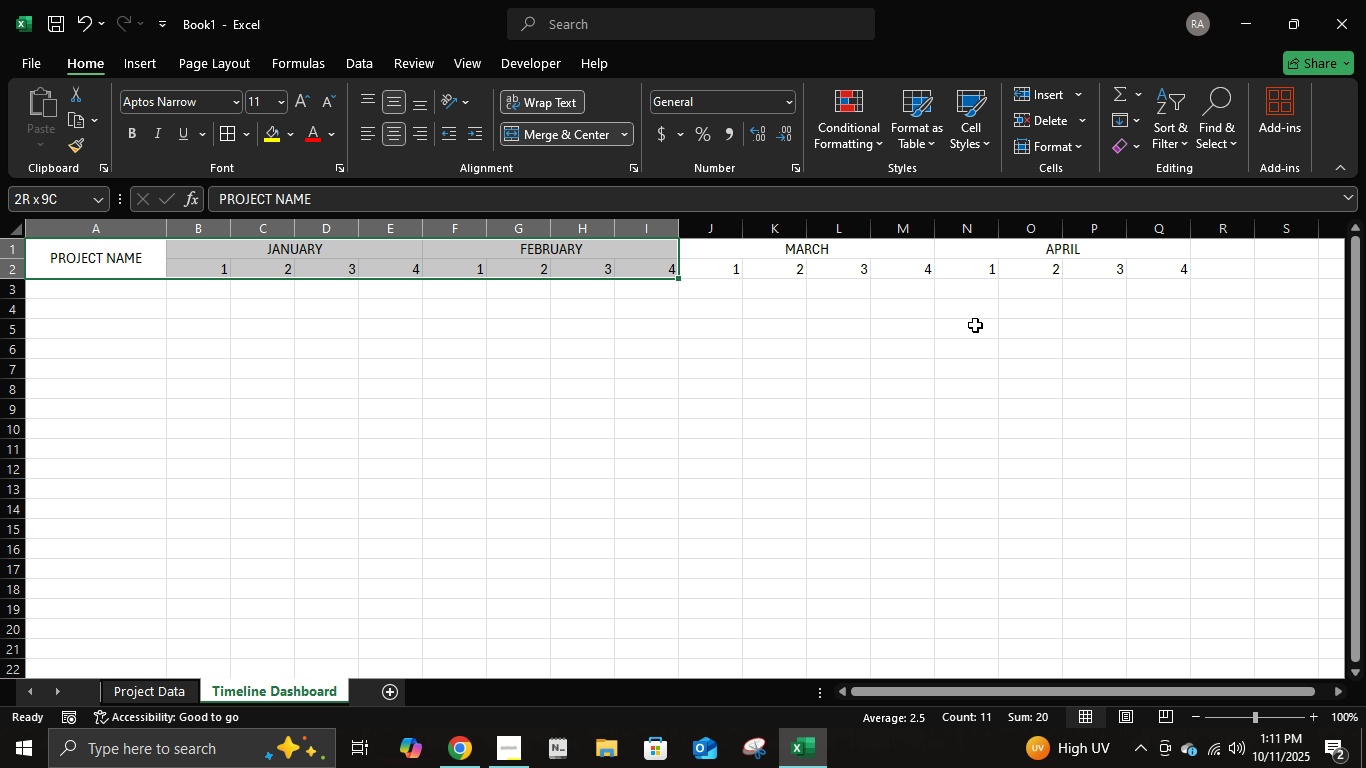 
key(Shift+ArrowRight)
 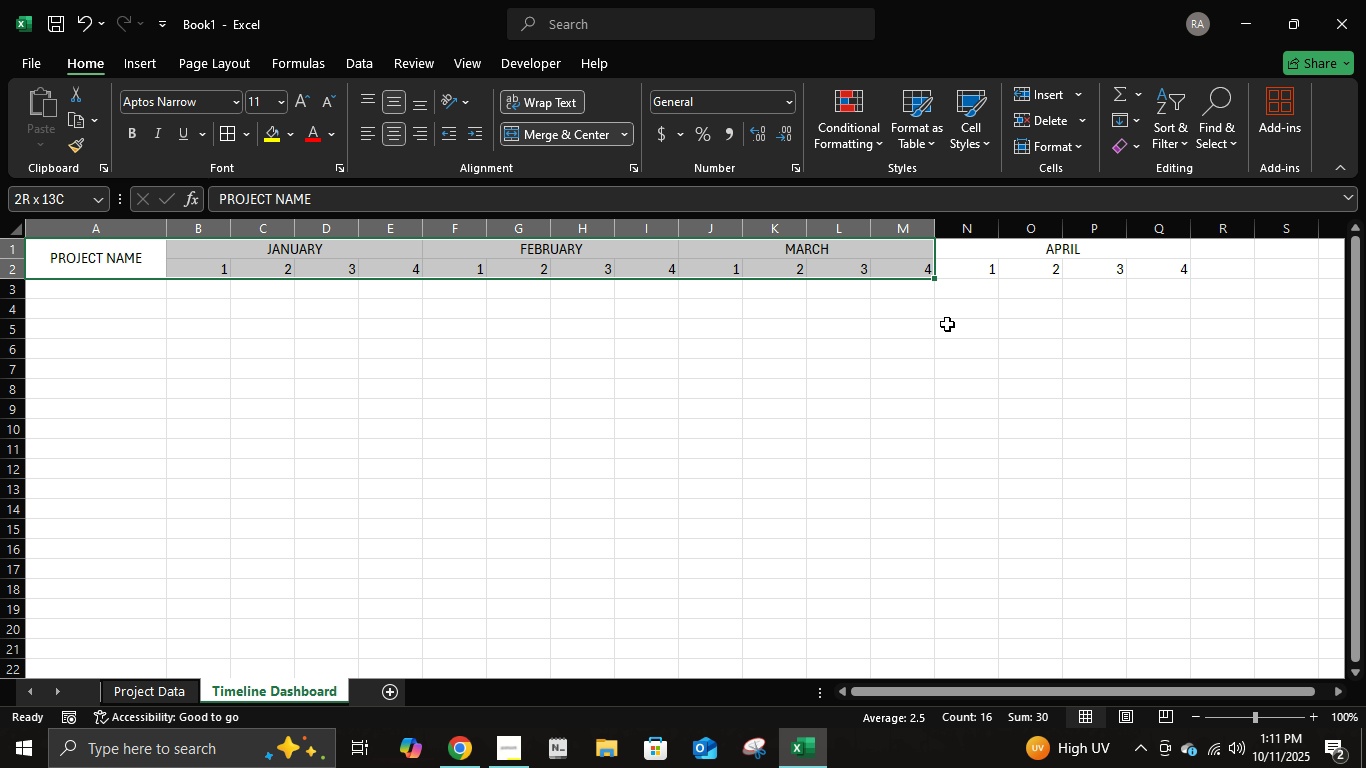 
key(Shift+ArrowRight)
 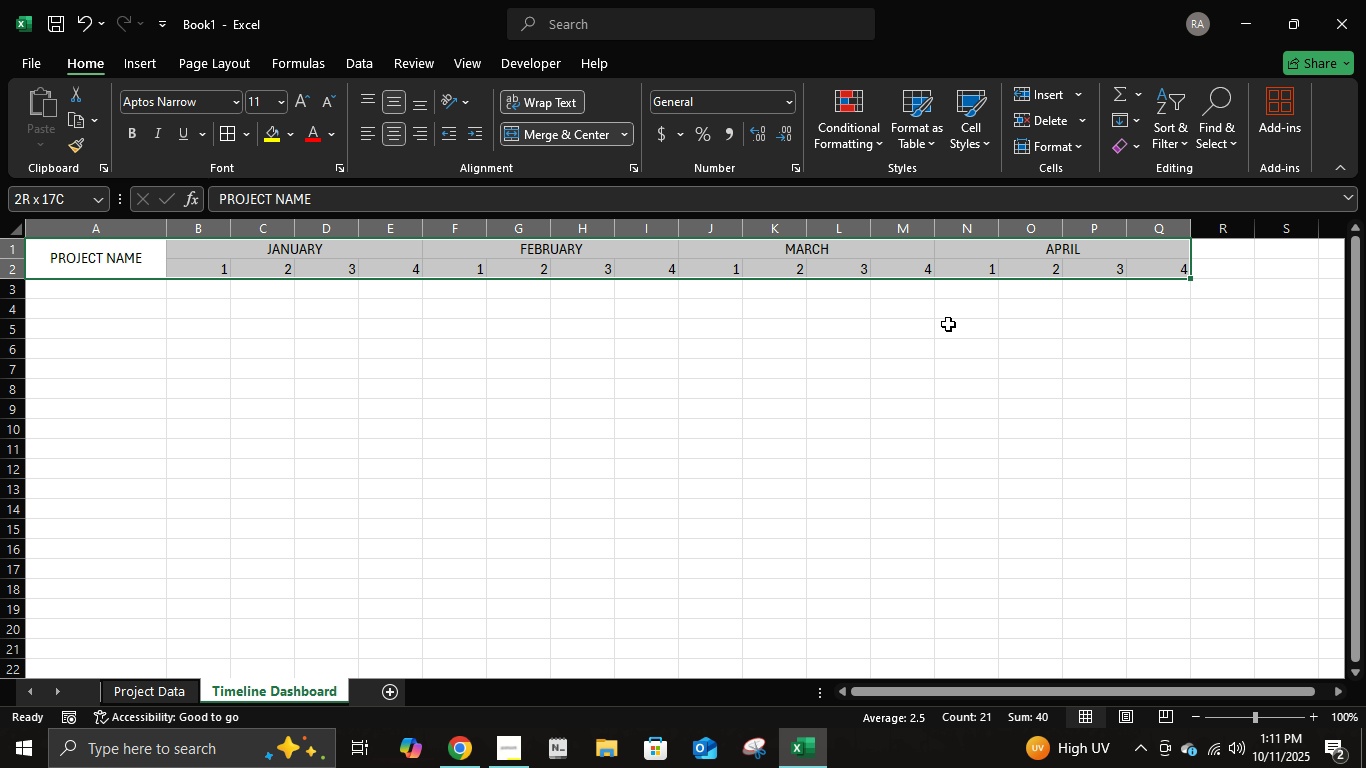 
key(Shift+ArrowRight)
 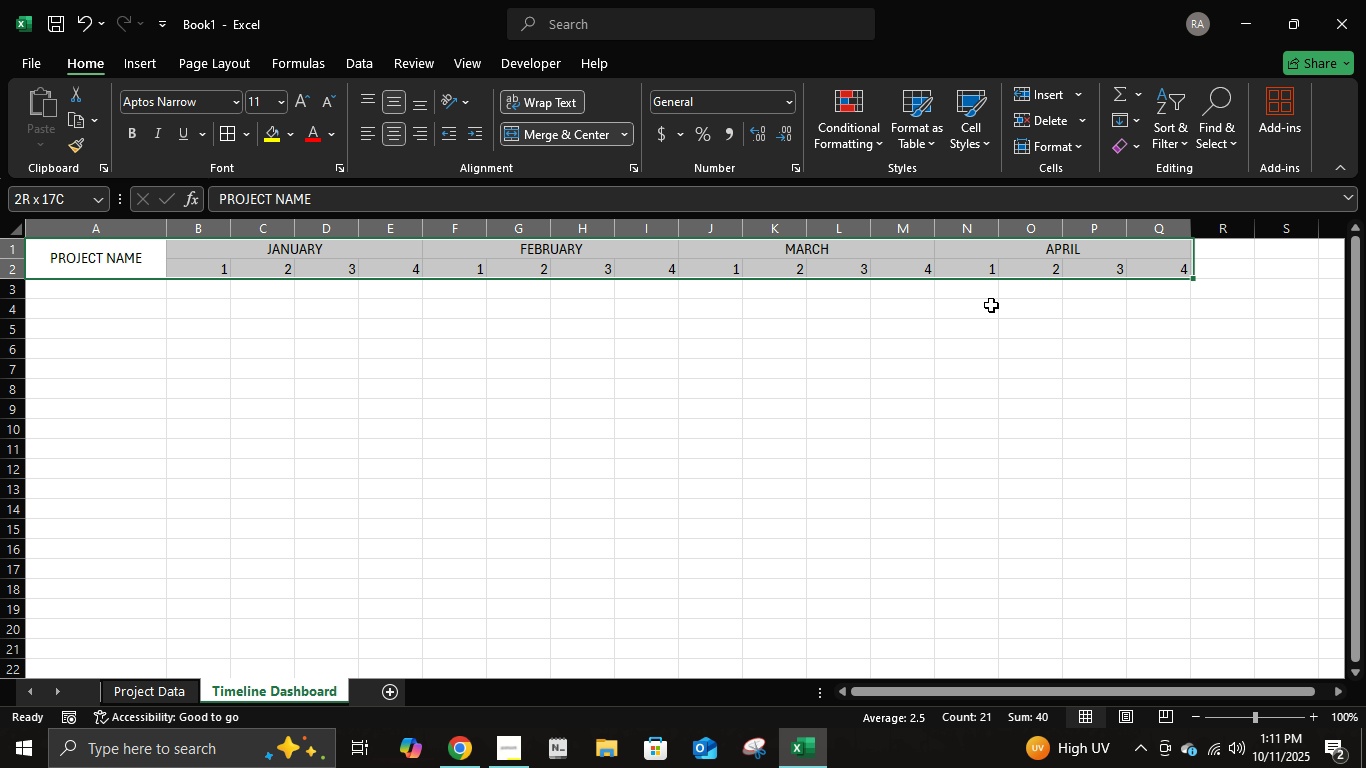 
key(Shift+ArrowLeft)
 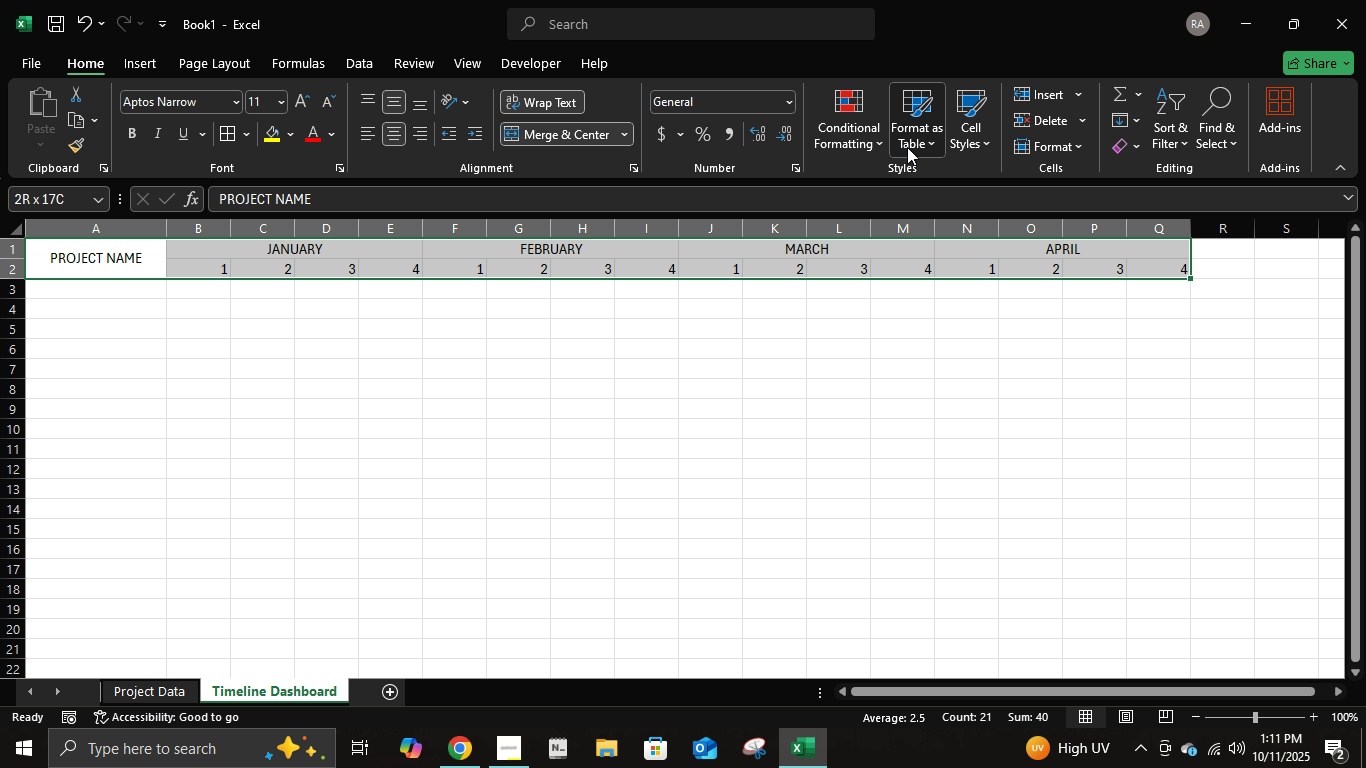 
left_click([907, 147])
 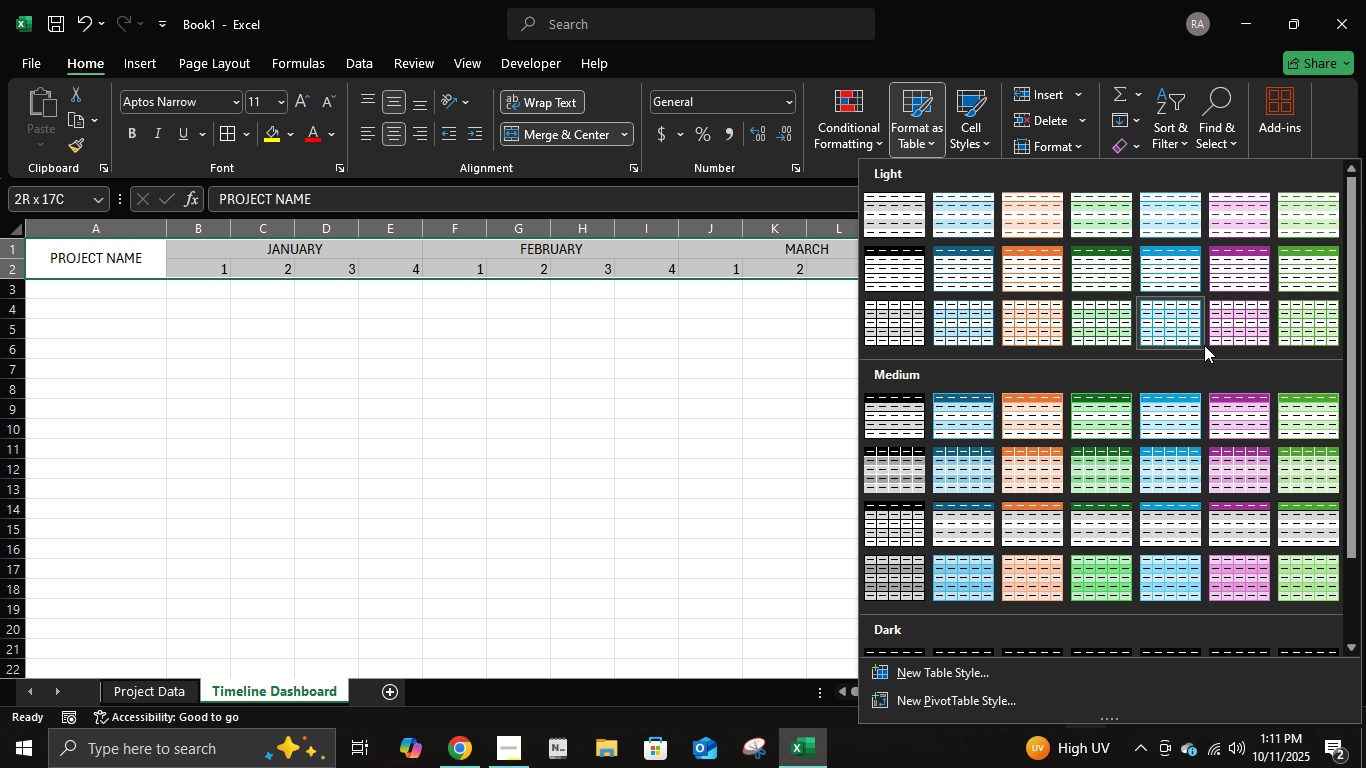 
left_click([1167, 334])
 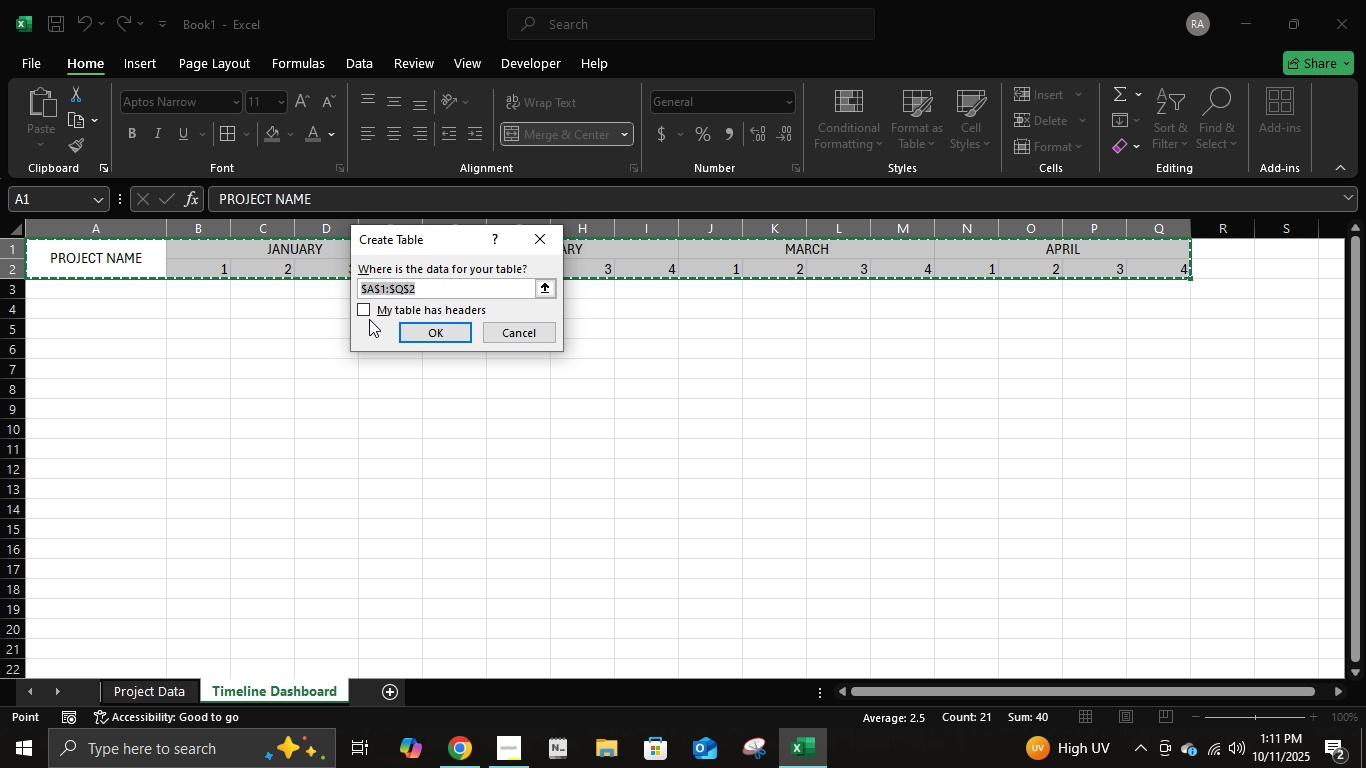 
left_click([364, 311])
 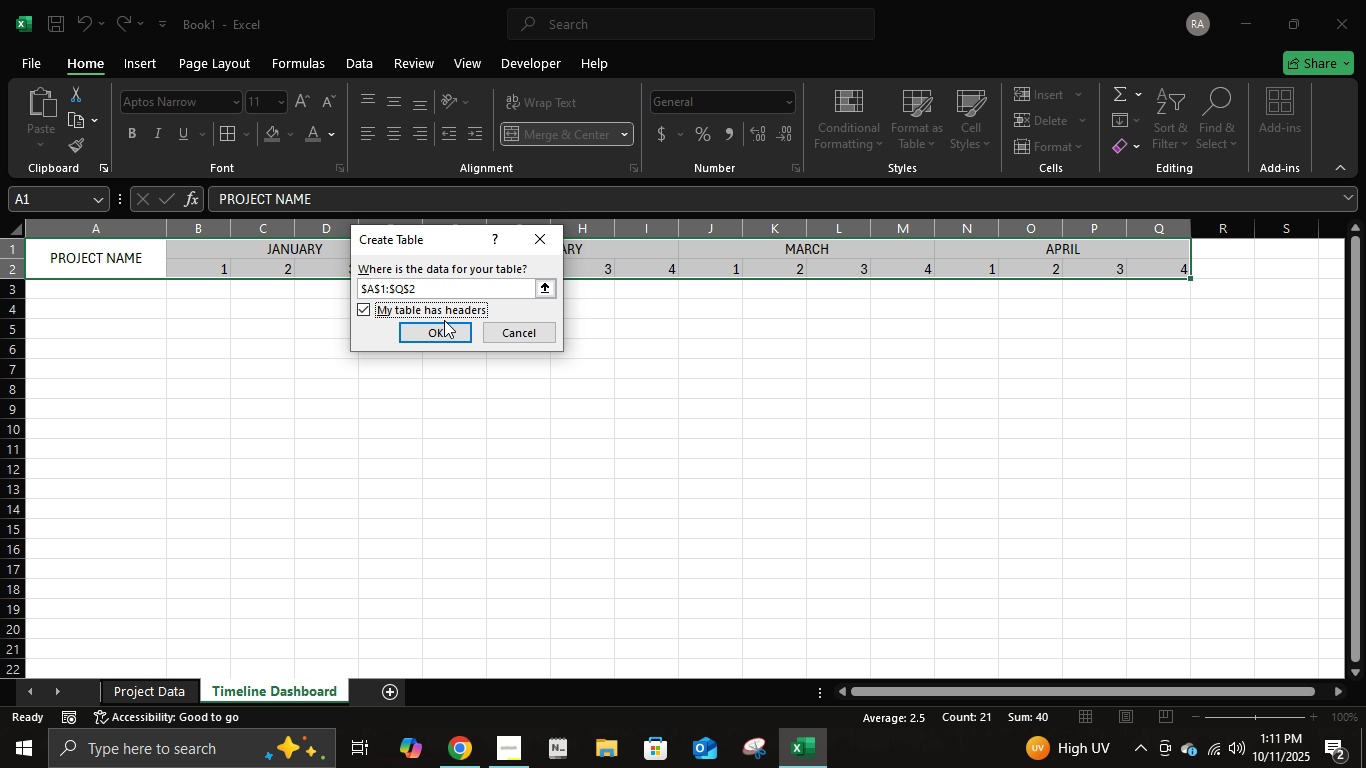 
left_click([443, 320])
 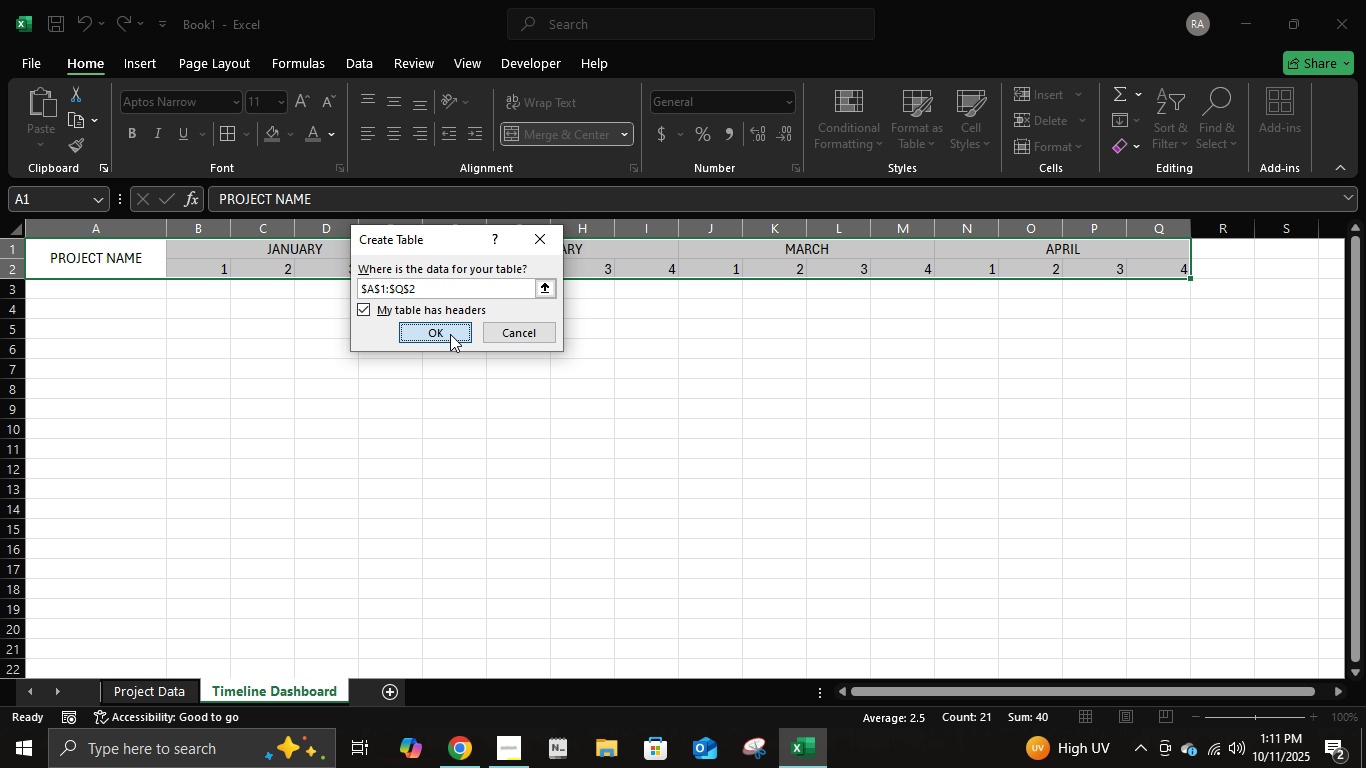 
left_click([450, 334])
 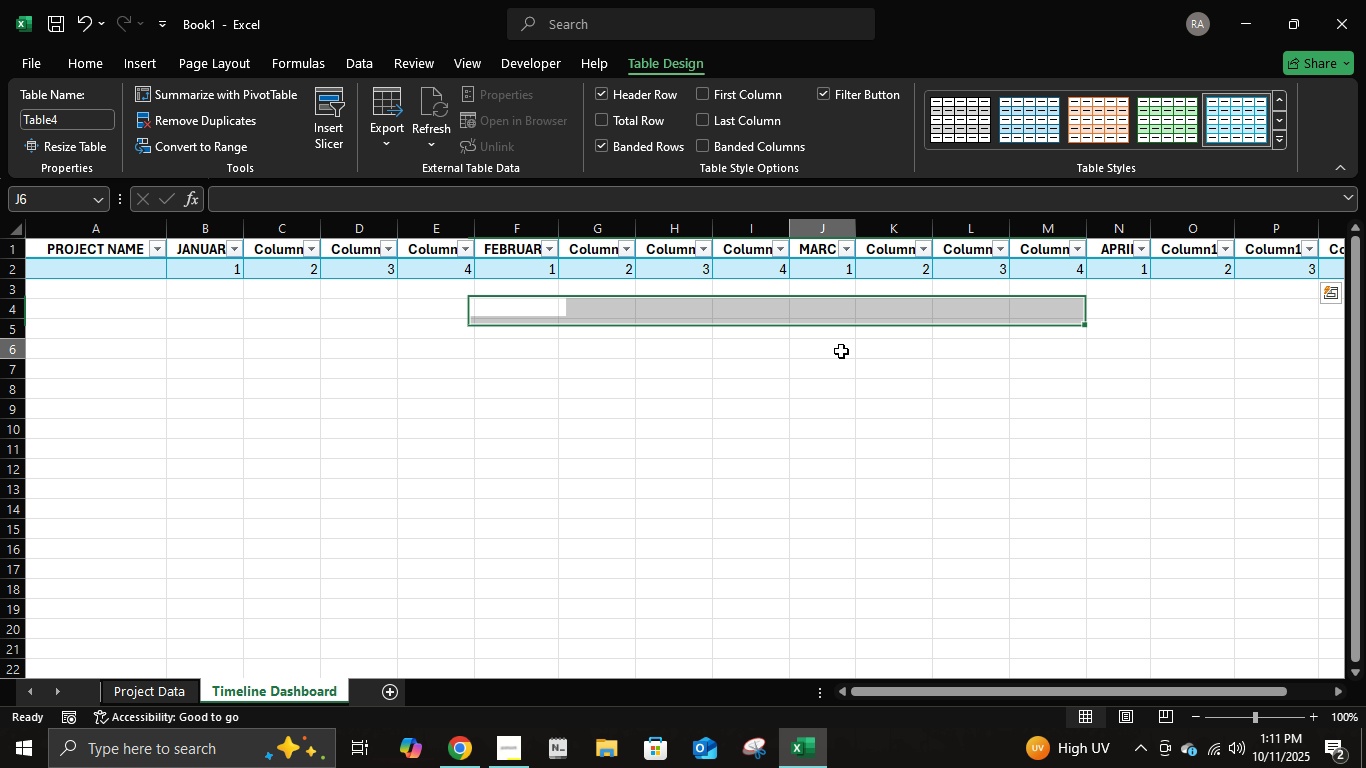 
double_click([841, 351])
 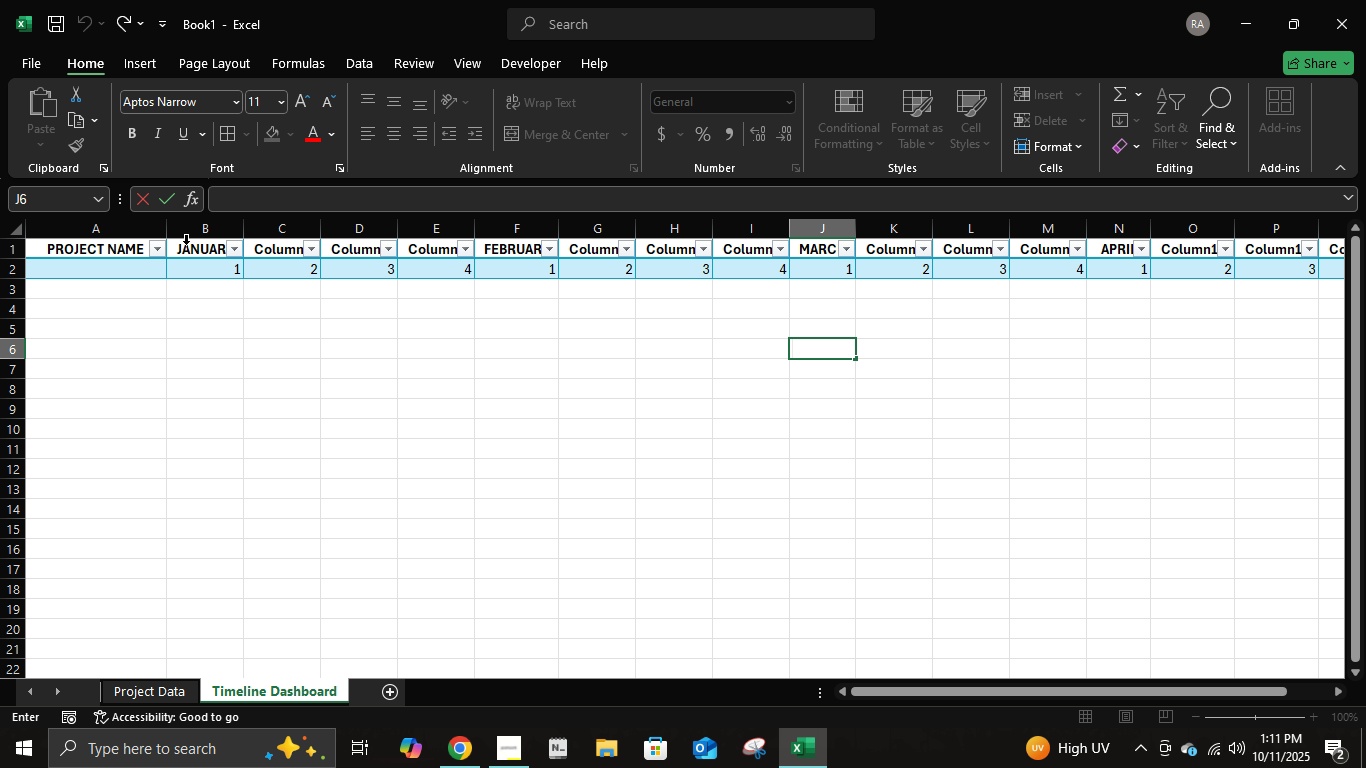 
left_click([197, 257])
 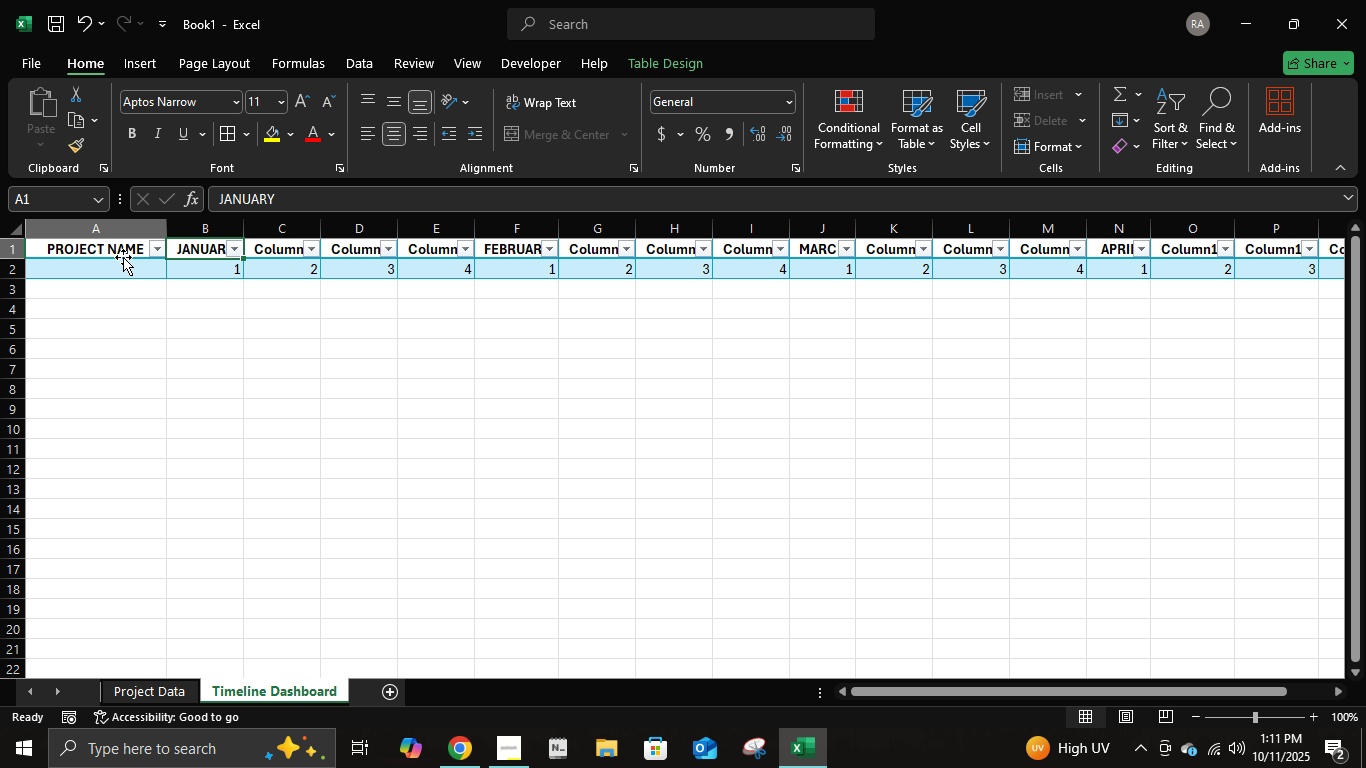 
left_click([123, 257])
 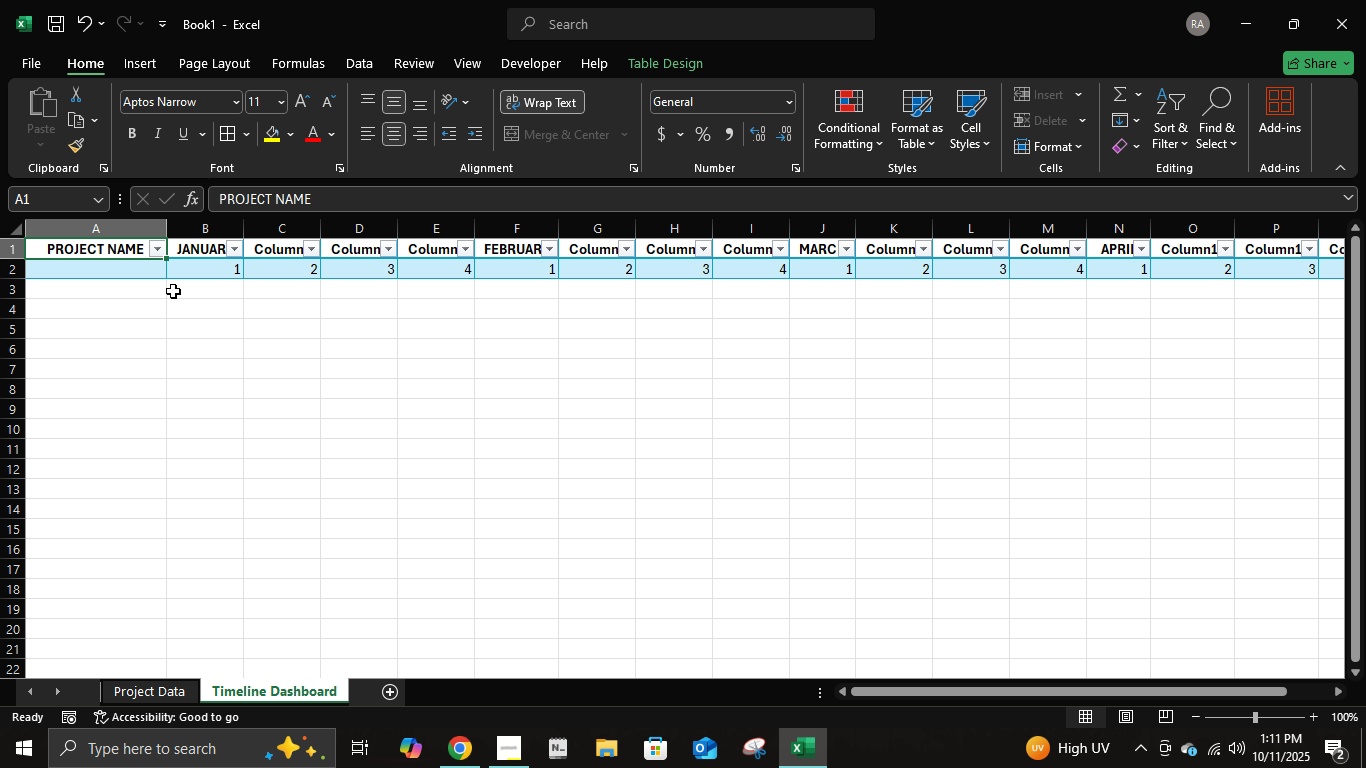 
key(Shift+ArrowDown)
 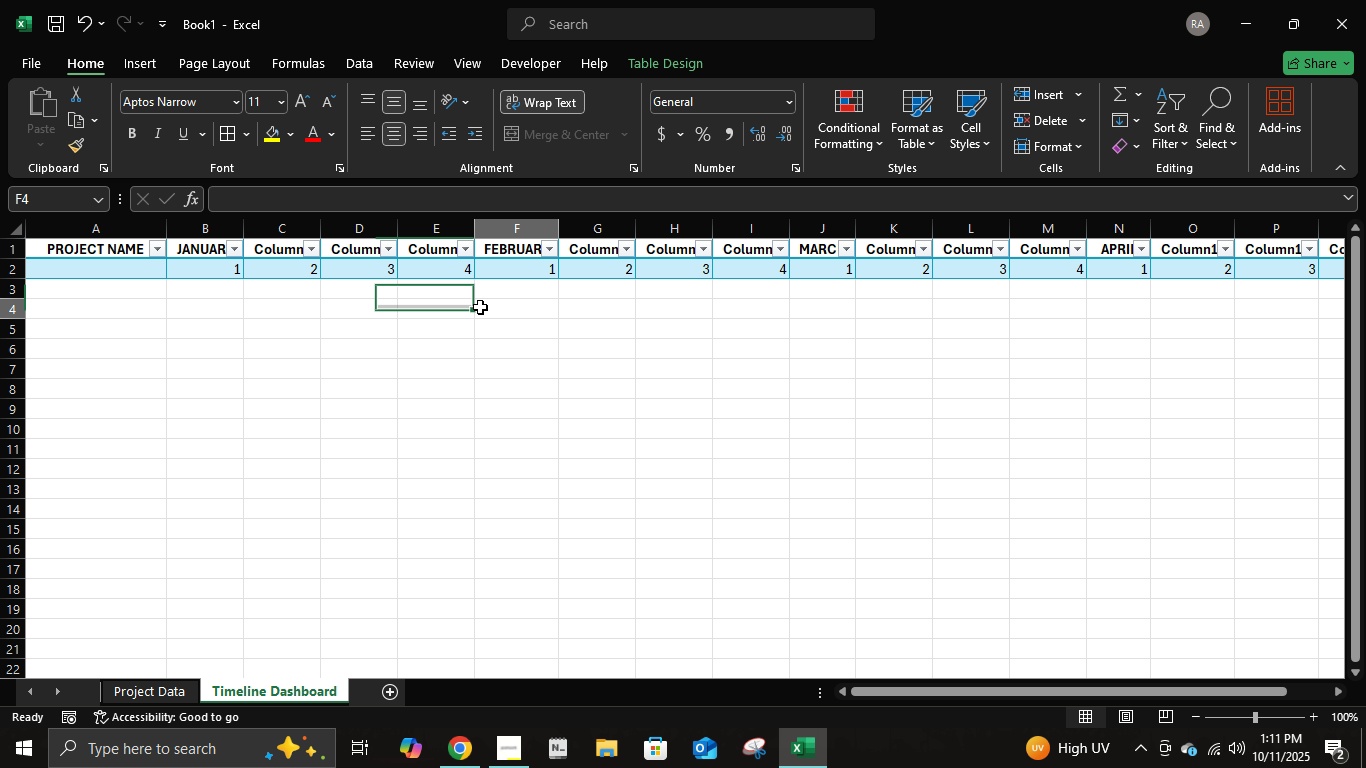 
double_click([480, 307])
 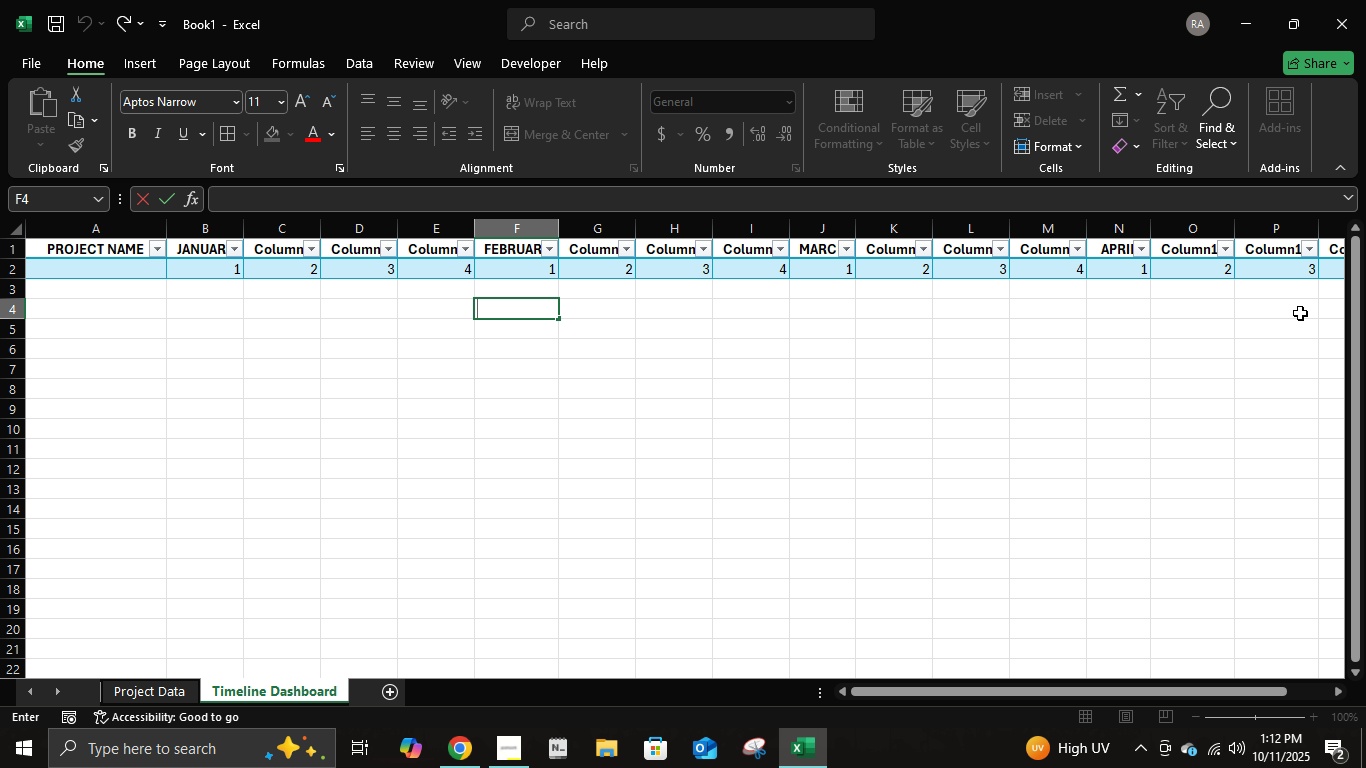 
hold_key(key=ControlLeft, duration=0.84)
scroll: coordinate [1297, 317], scroll_direction: down, amount: 5.0
 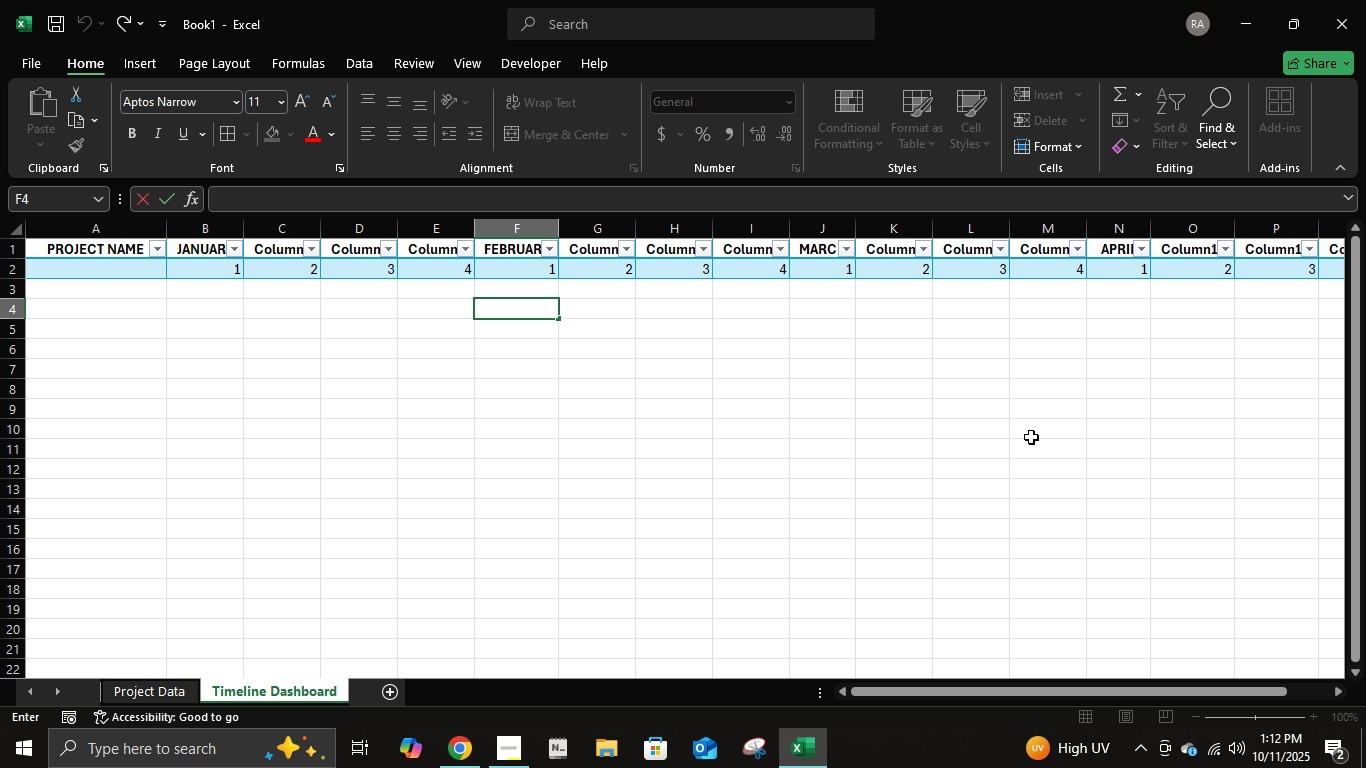 
hold_key(key=ControlLeft, duration=1.22)
scroll: coordinate [1045, 495], scroll_direction: down, amount: 8.0
 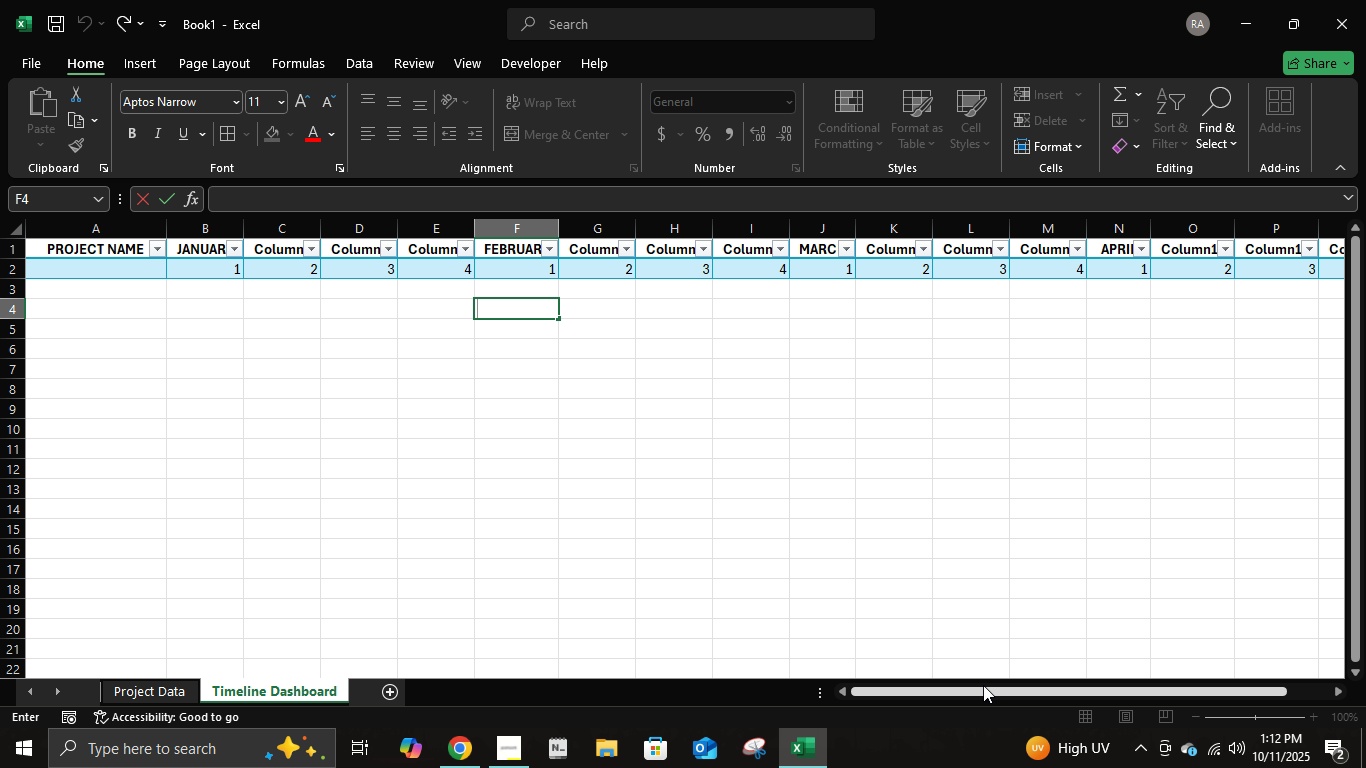 
left_click([1182, 676])
 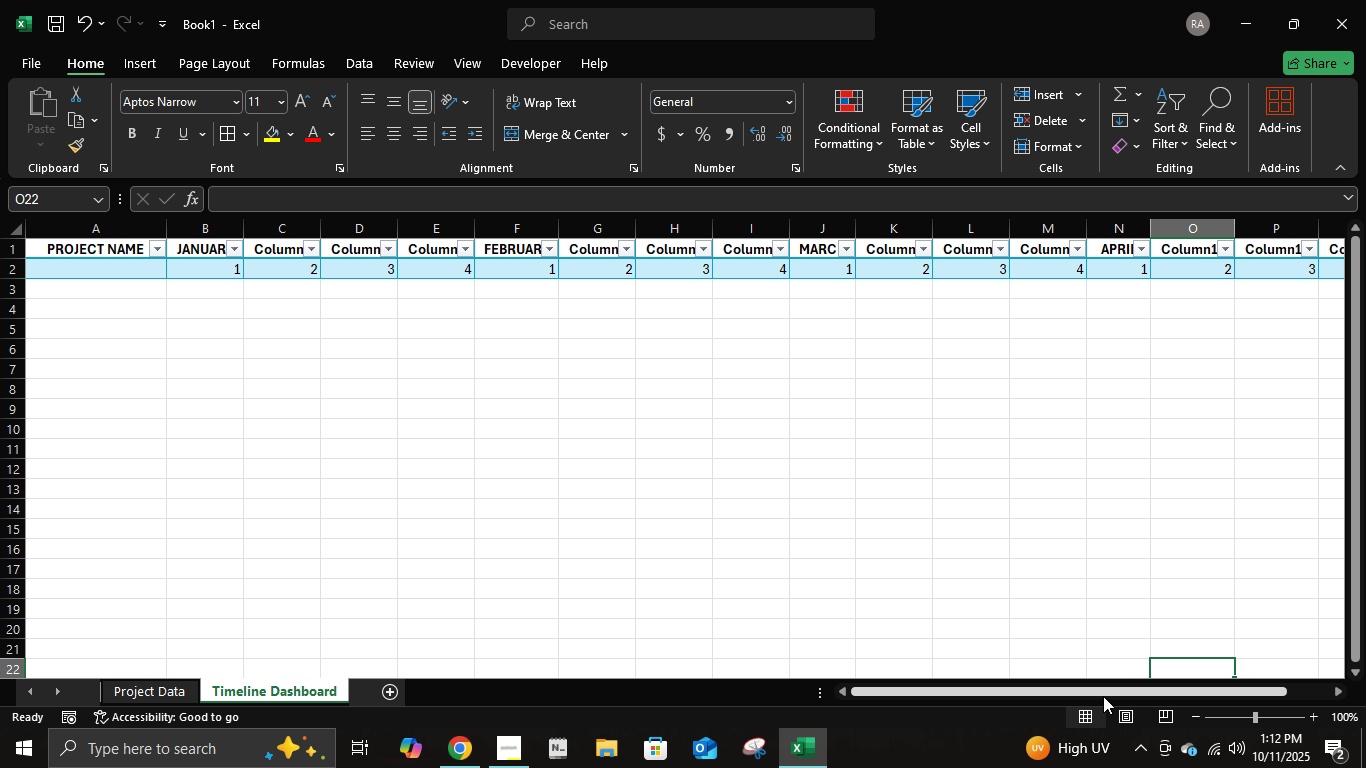 
left_click([1197, 692])
 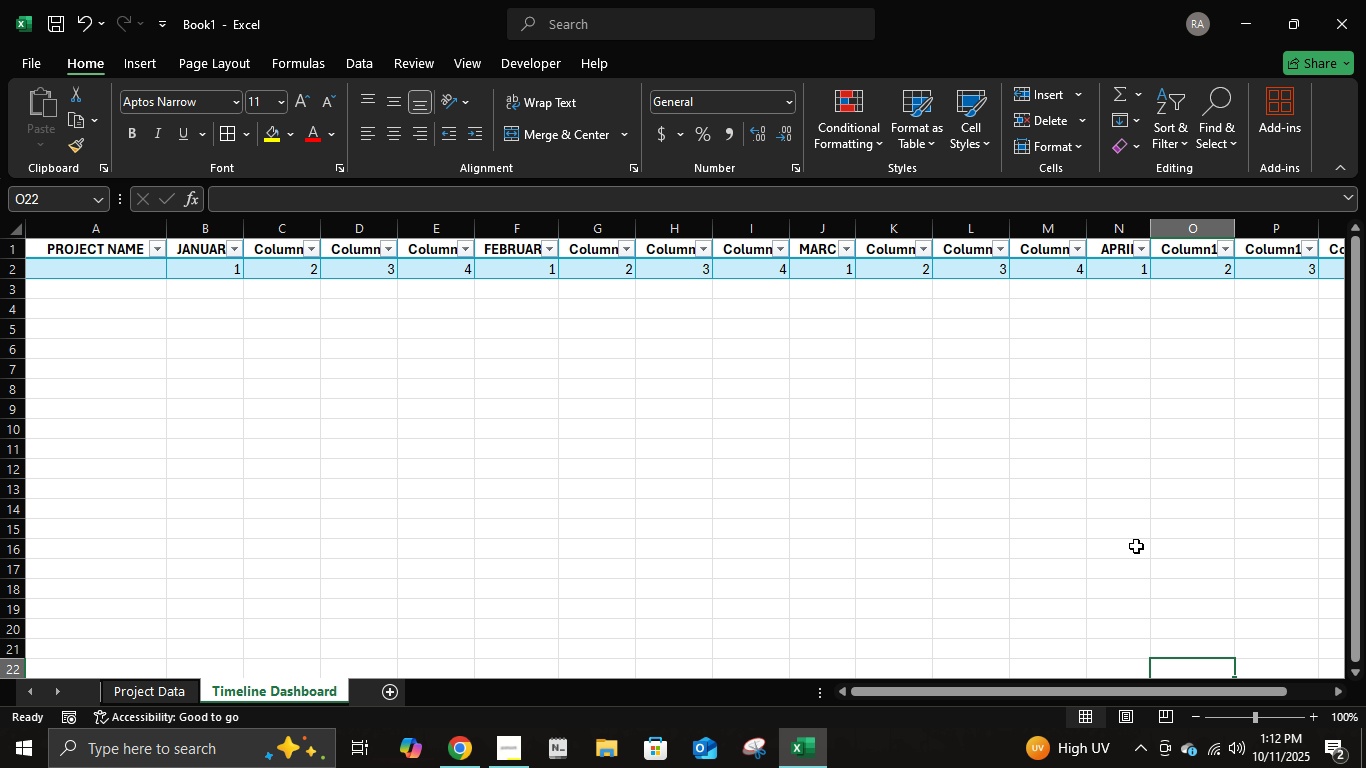 
hold_key(key=ControlLeft, duration=0.54)
scroll: coordinate [1138, 539], scroll_direction: down, amount: 3.0
 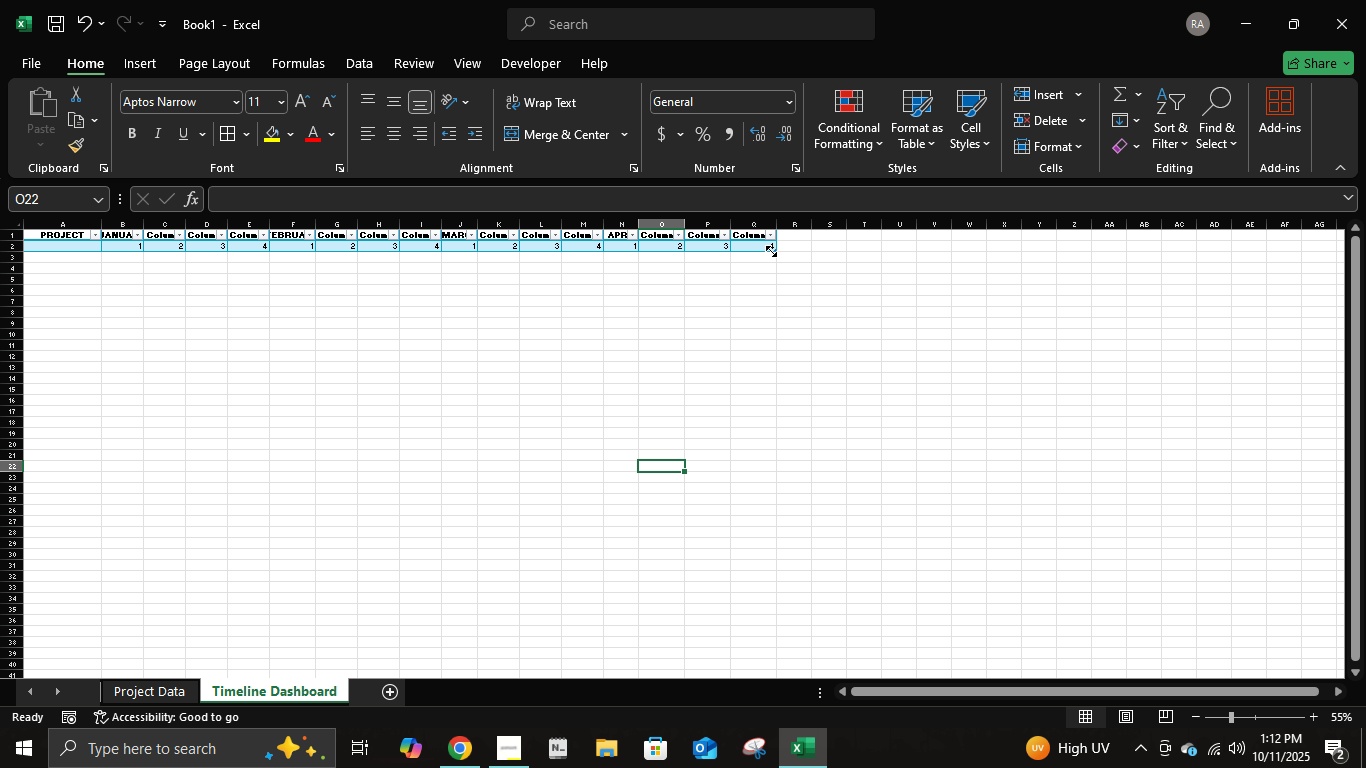 
double_click([761, 341])
 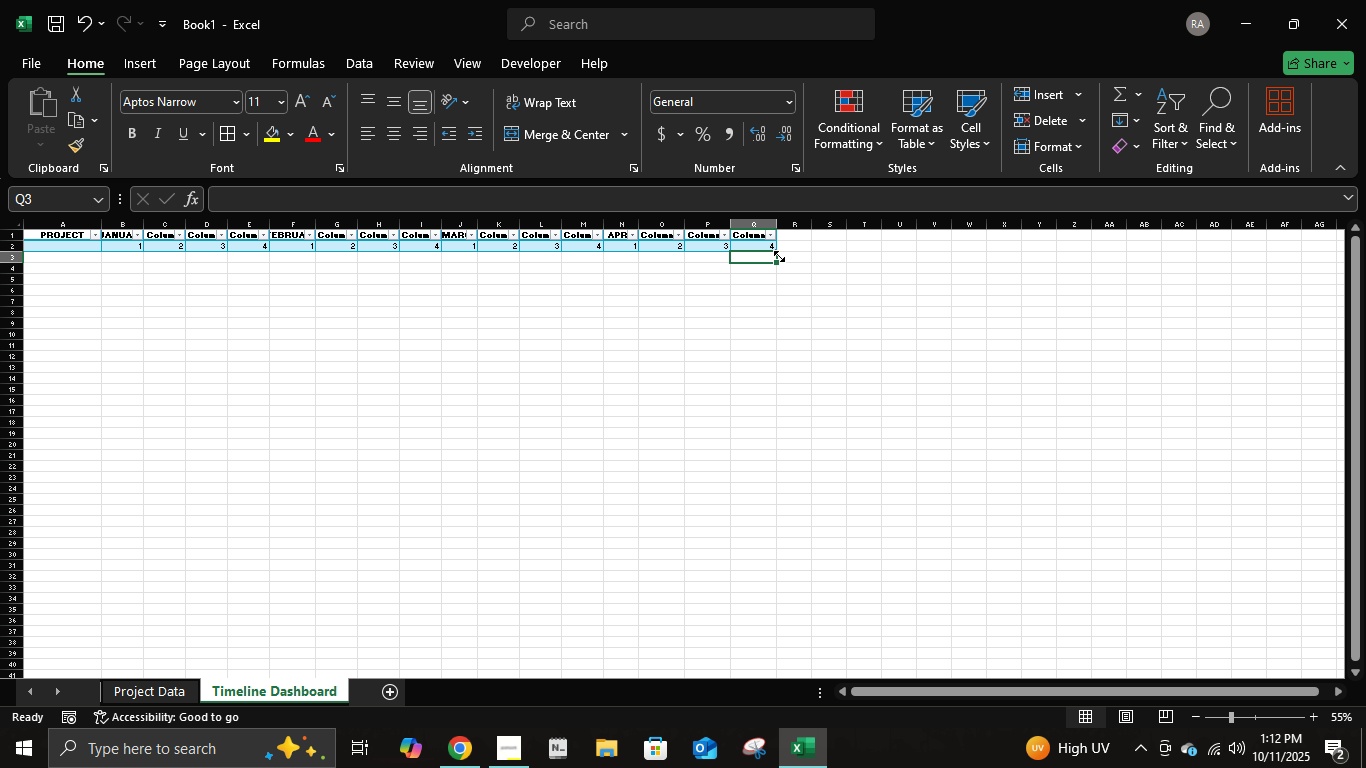 
left_click_drag(start_coordinate=[776, 250], to_coordinate=[775, 559])
 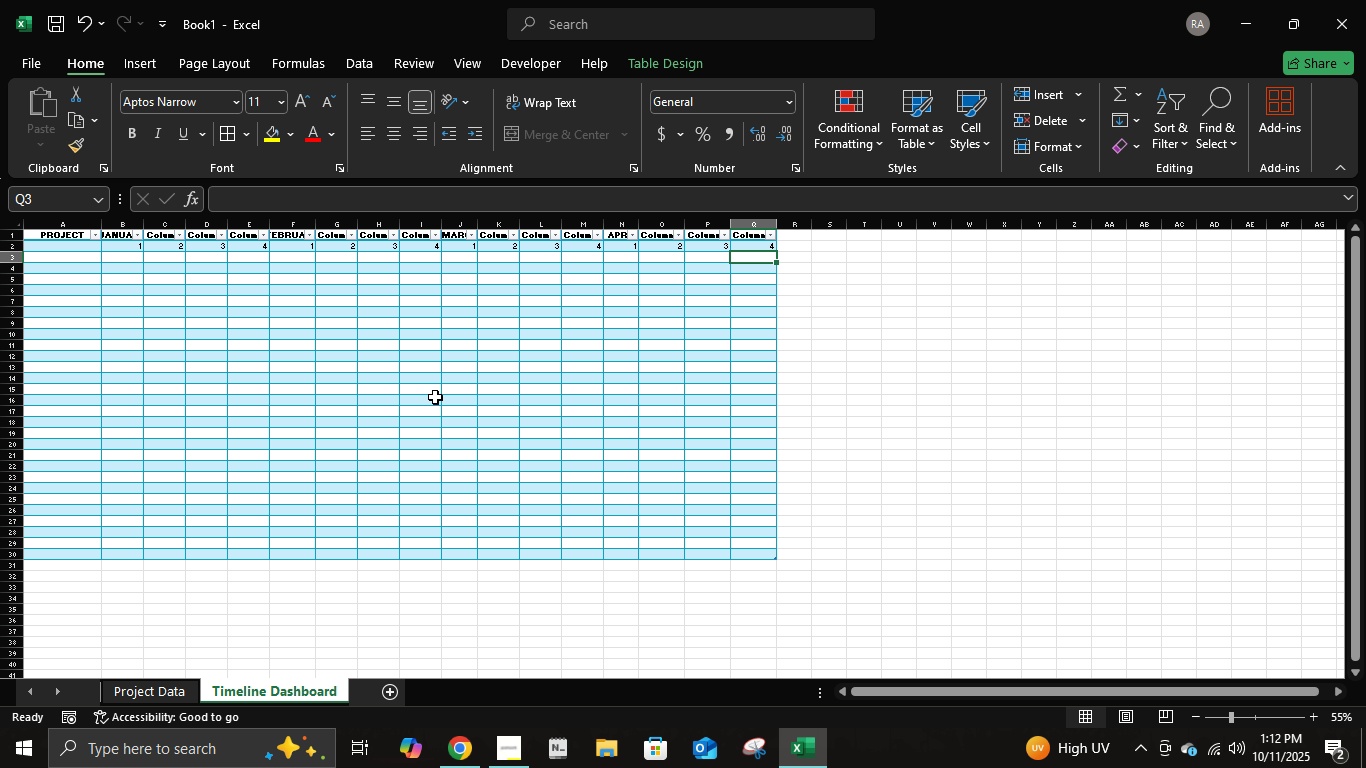 
hold_key(key=ControlLeft, duration=0.54)
scroll: coordinate [652, 431], scroll_direction: up, amount: 7.0
 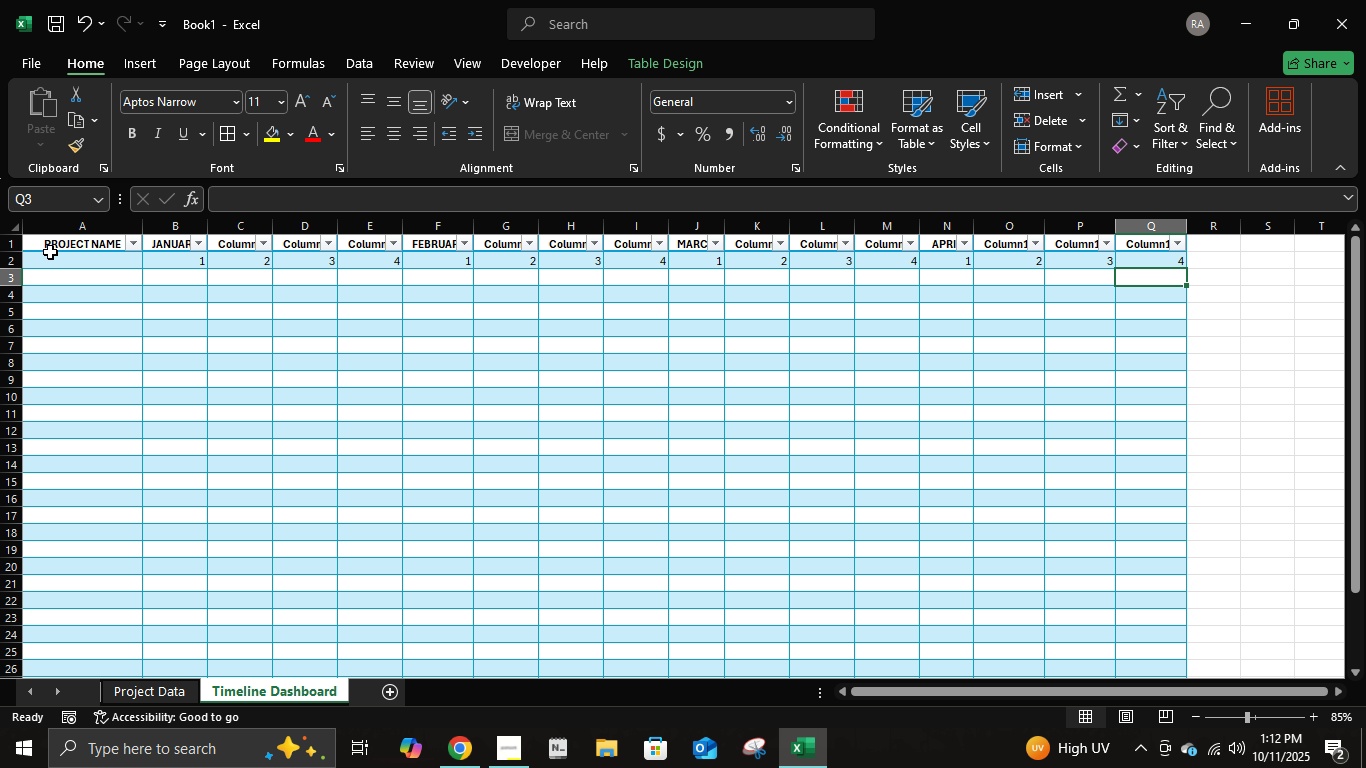 
left_click([57, 247])
 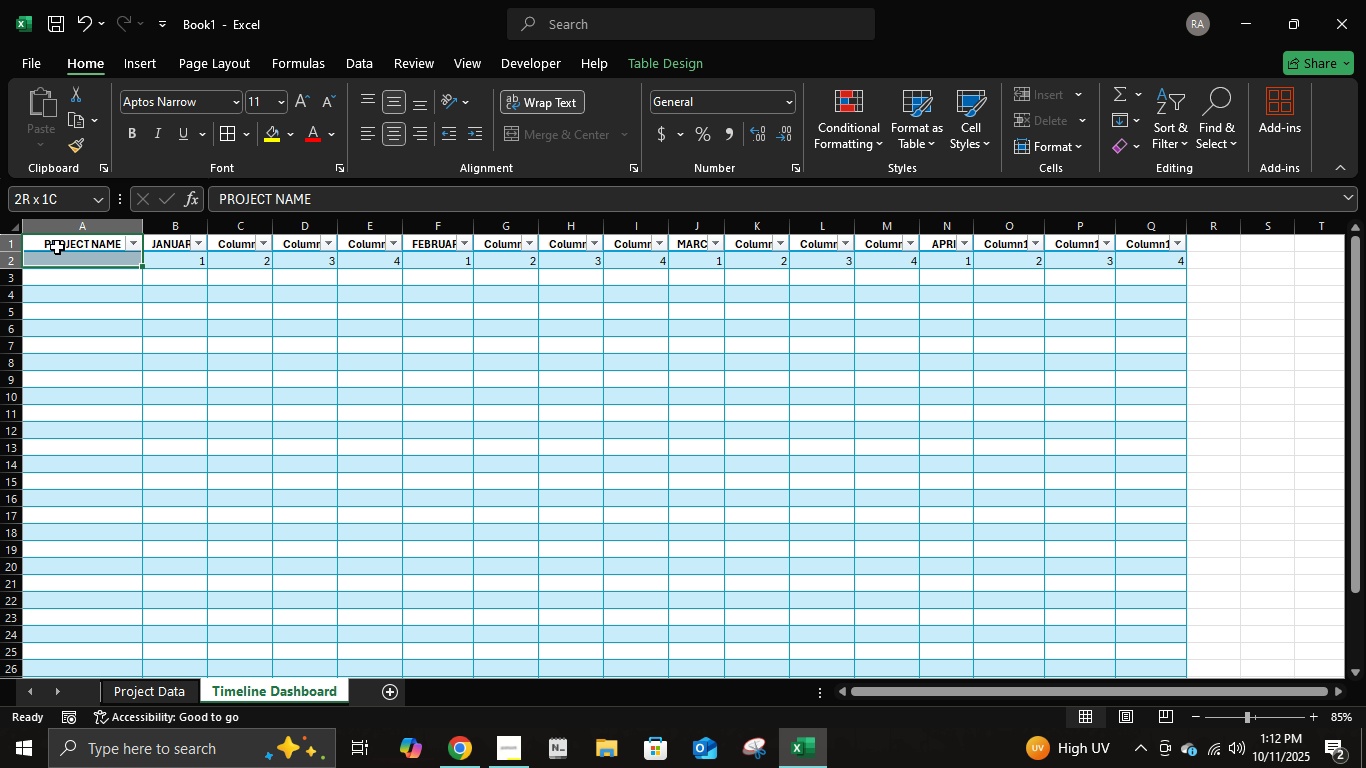 
key(Shift+ArrowDown)
 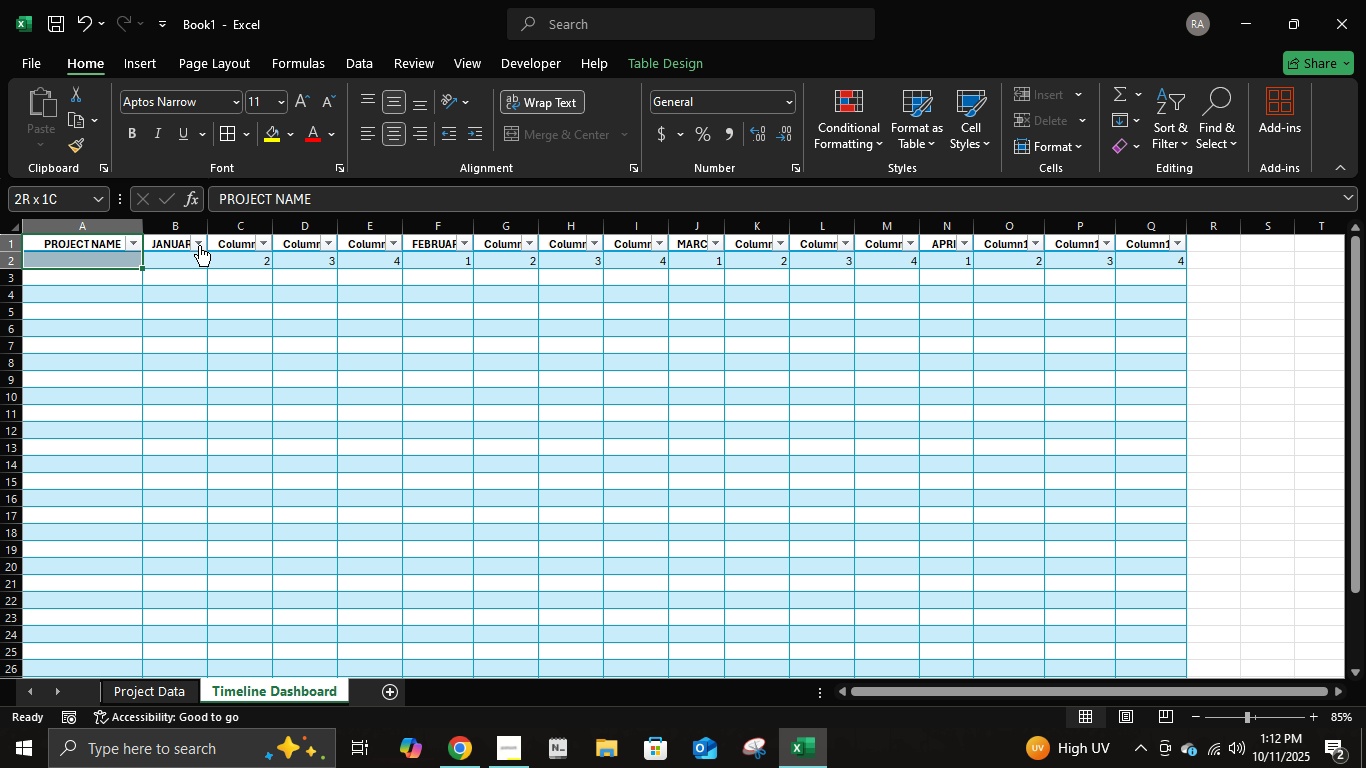 
key(Shift+ArrowRight)
 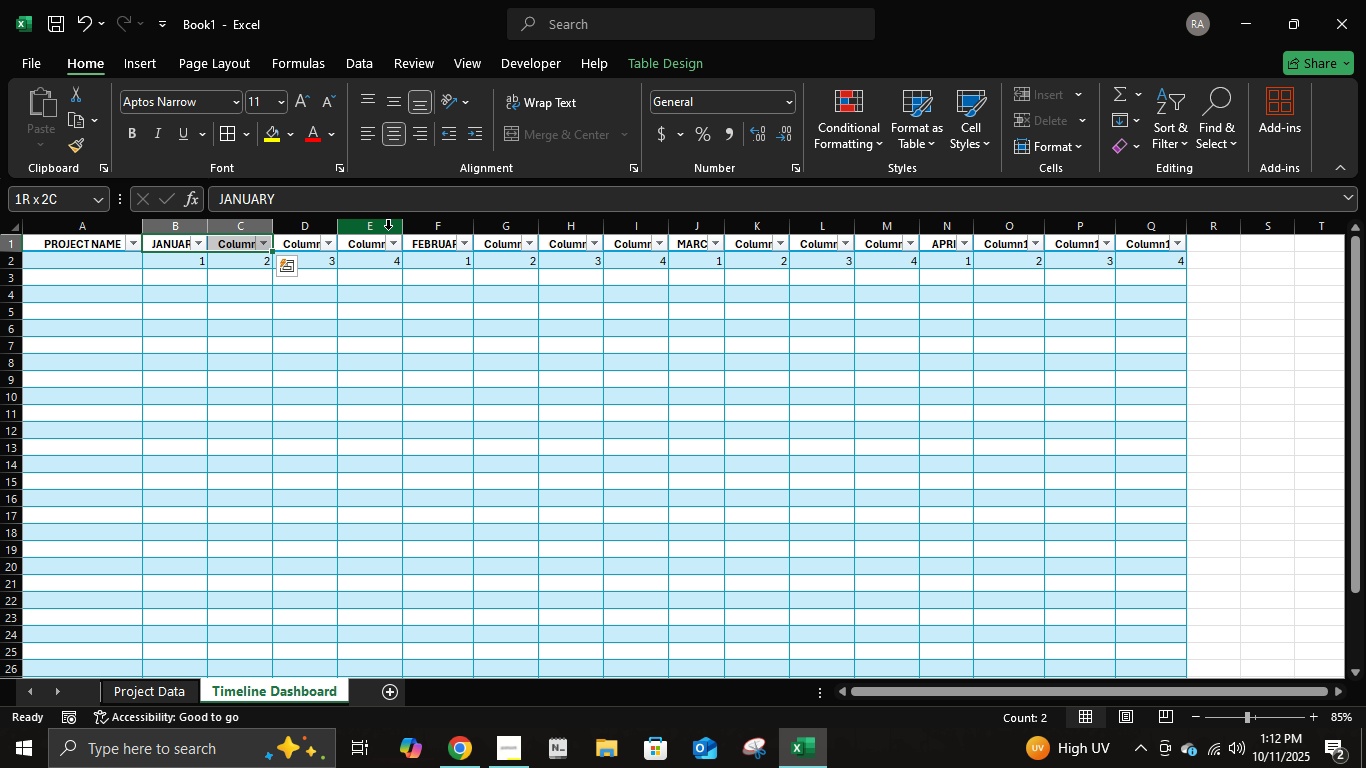 
key(Shift+ArrowRight)
 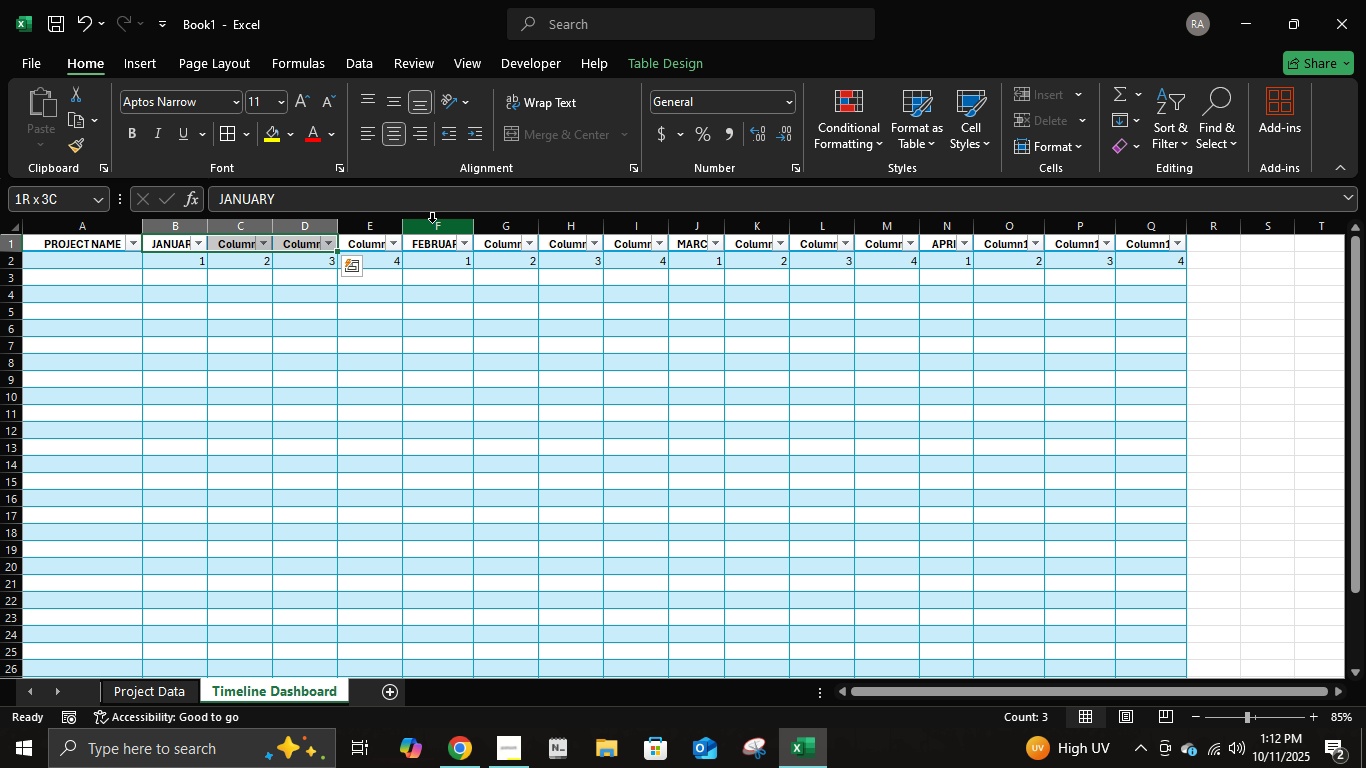 
key(Shift+ArrowRight)
 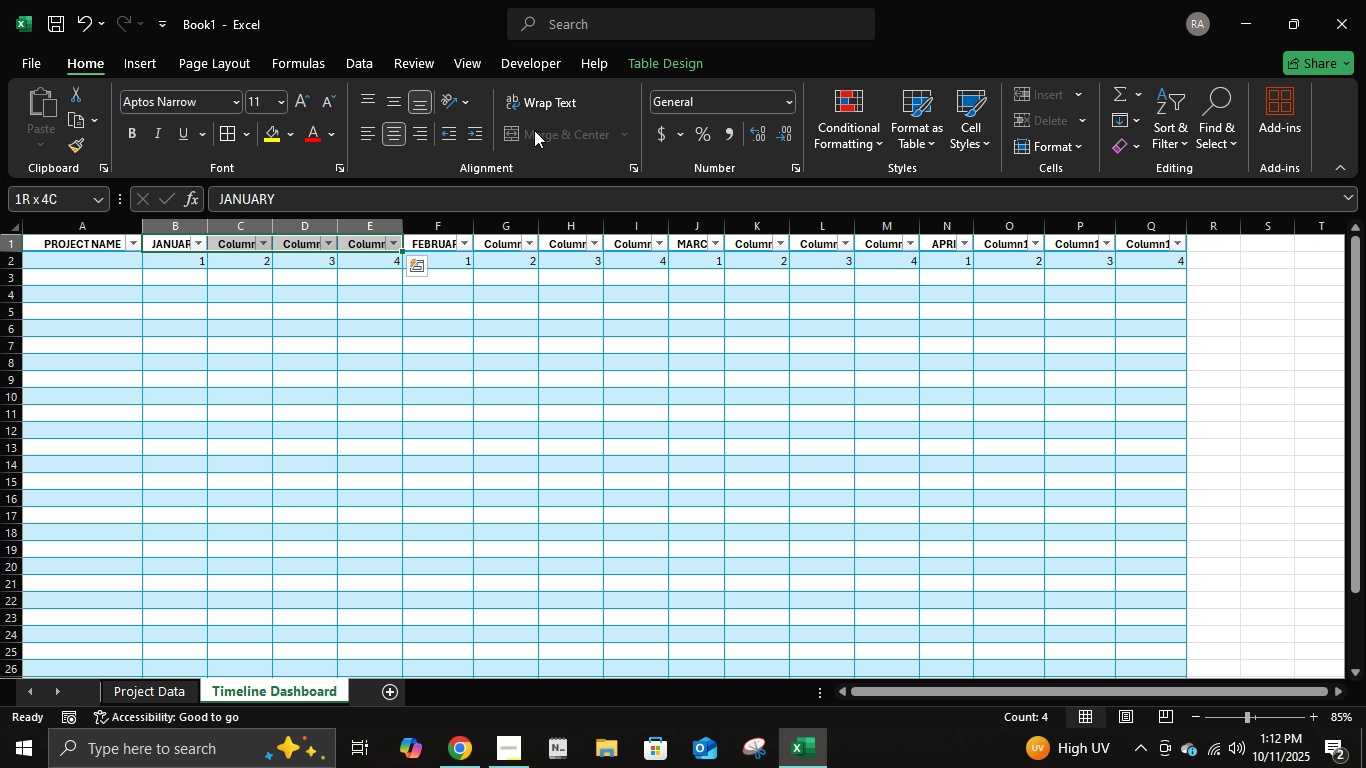 
double_click([534, 128])
 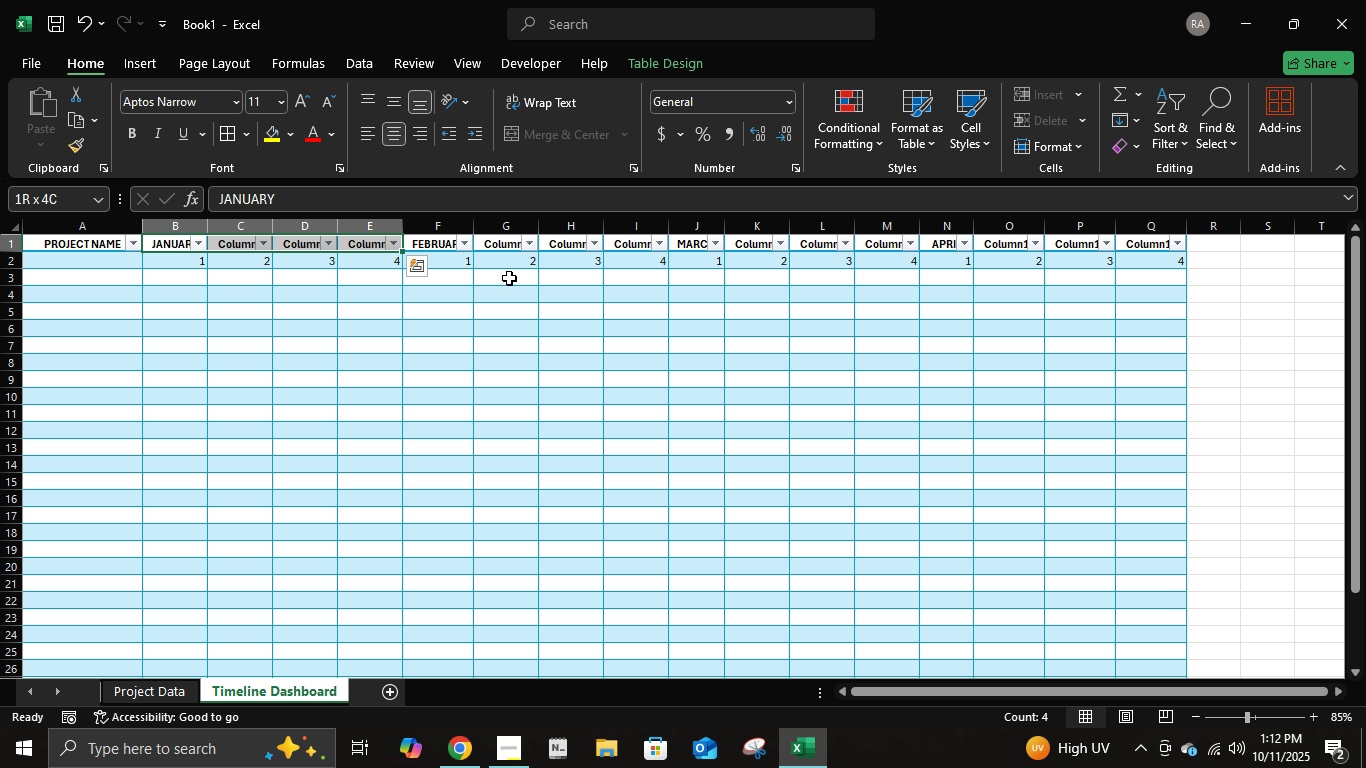 
key(Control+Z)
 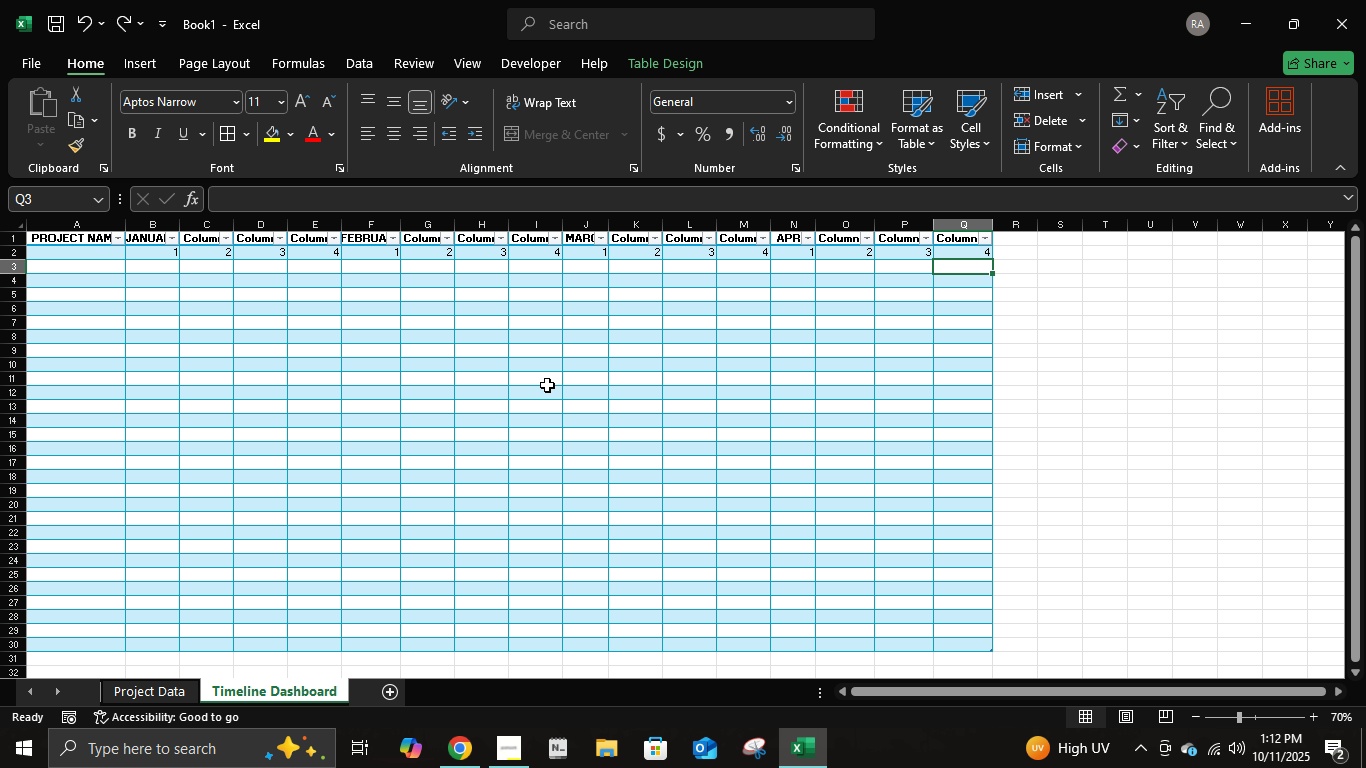 
key(Control+Z)
 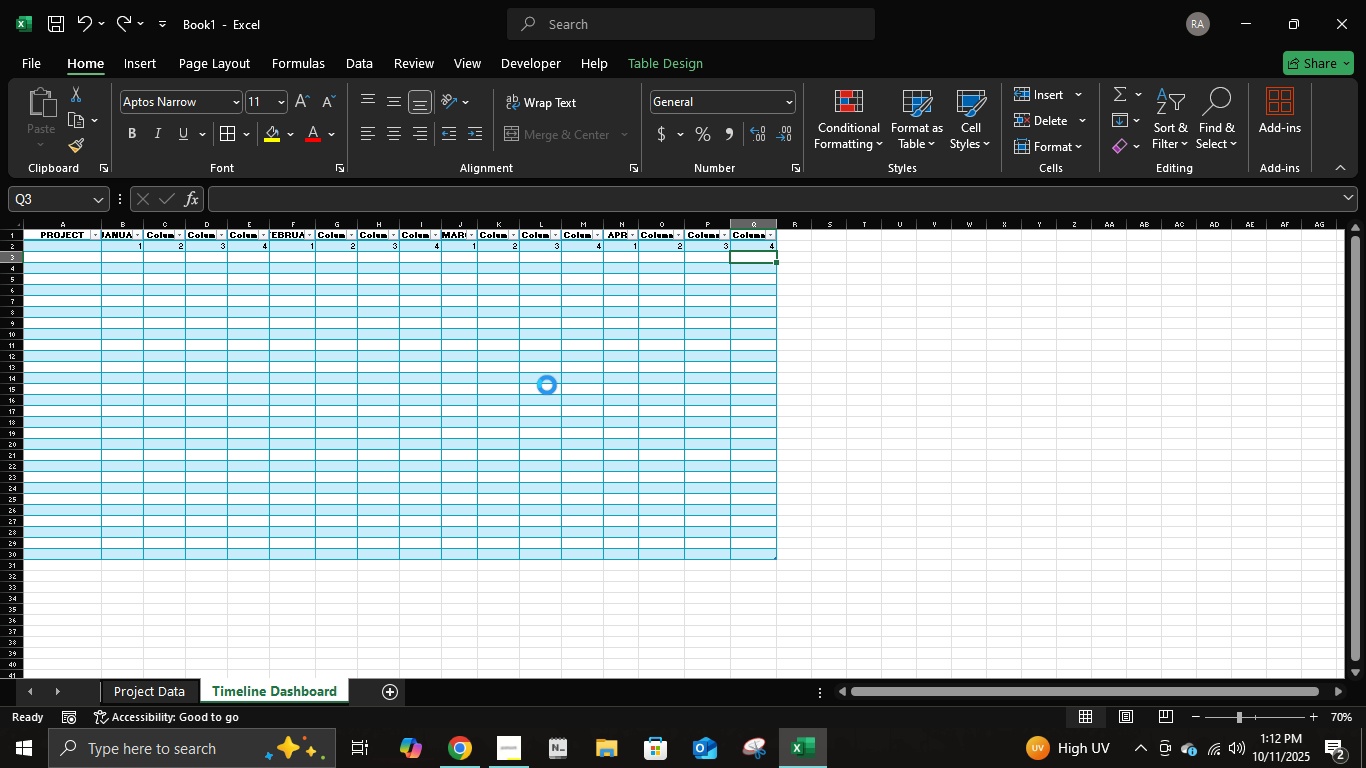 
key(Control+Z)
 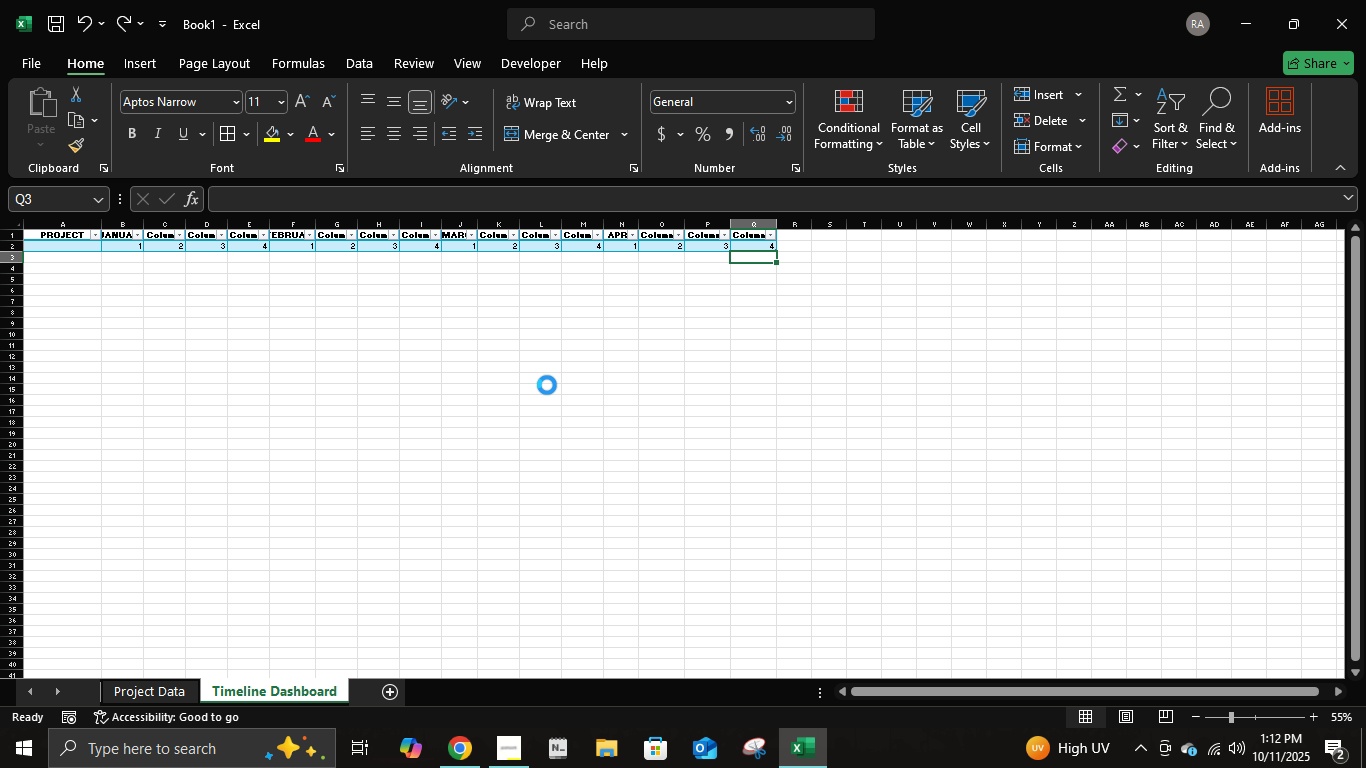 
key(Control+Z)
 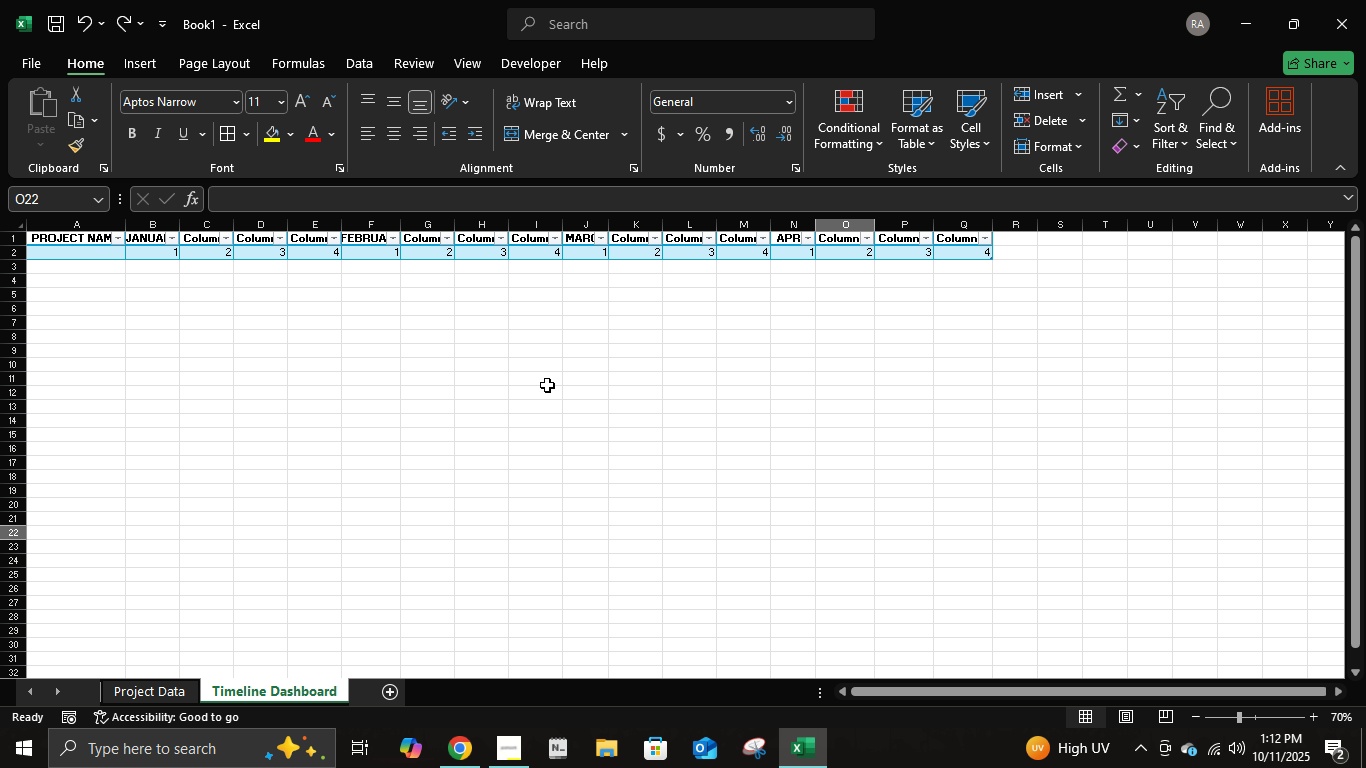 
key(Control+Z)
 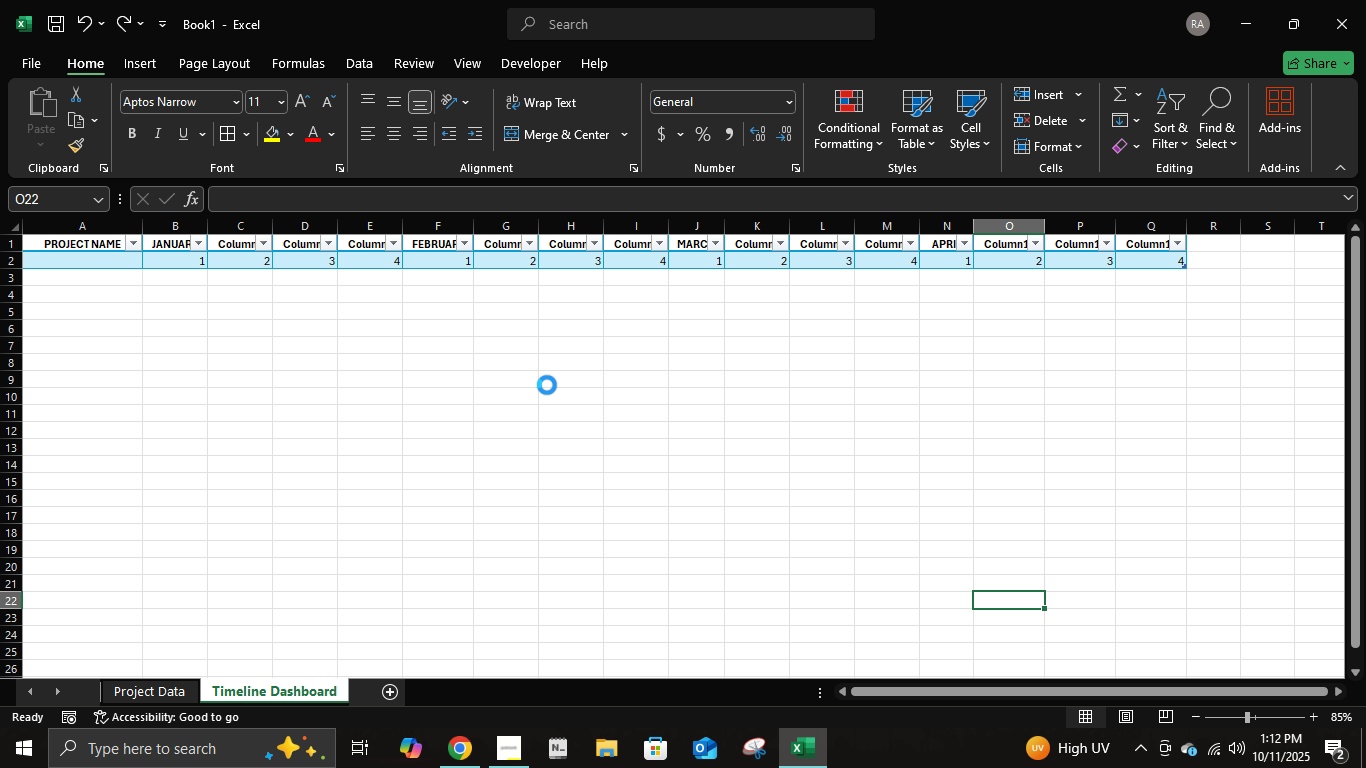 
key(Control+Z)
 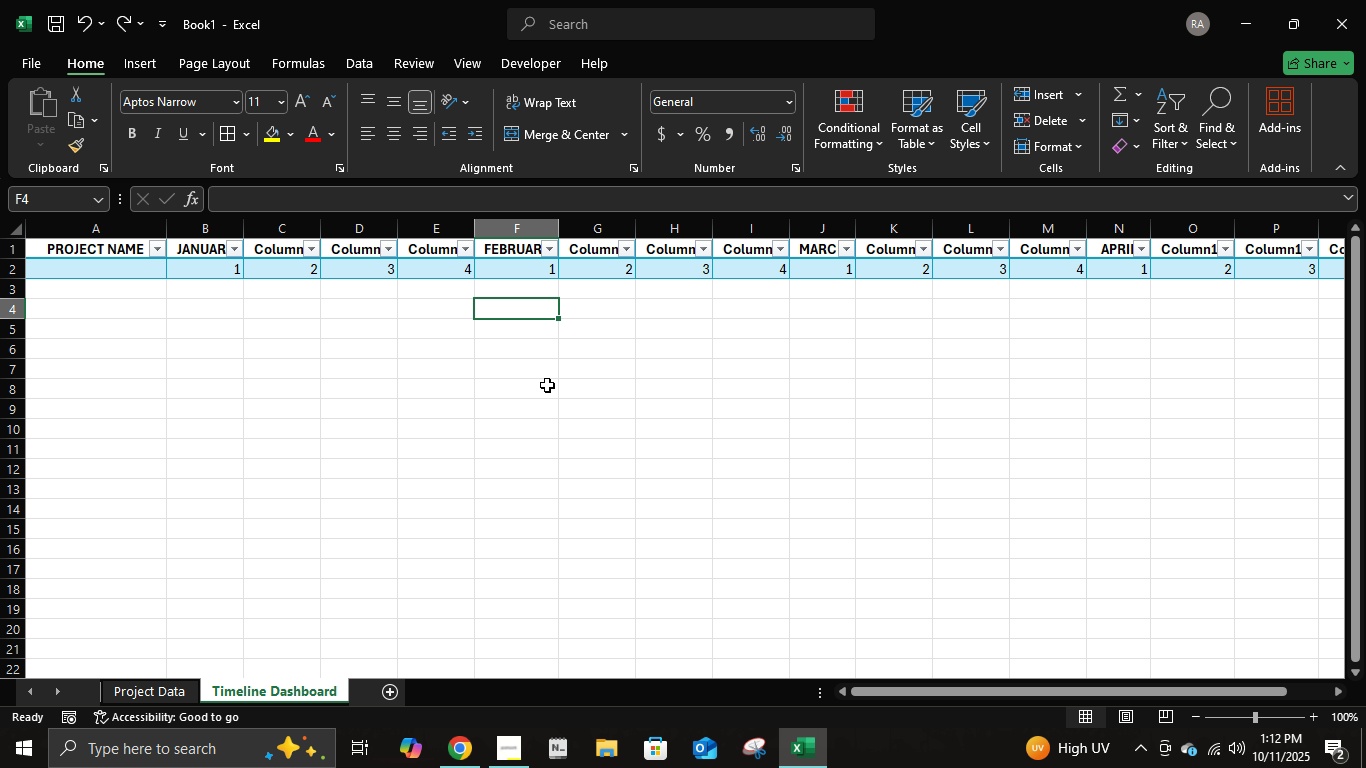 
key(Control+Z)
 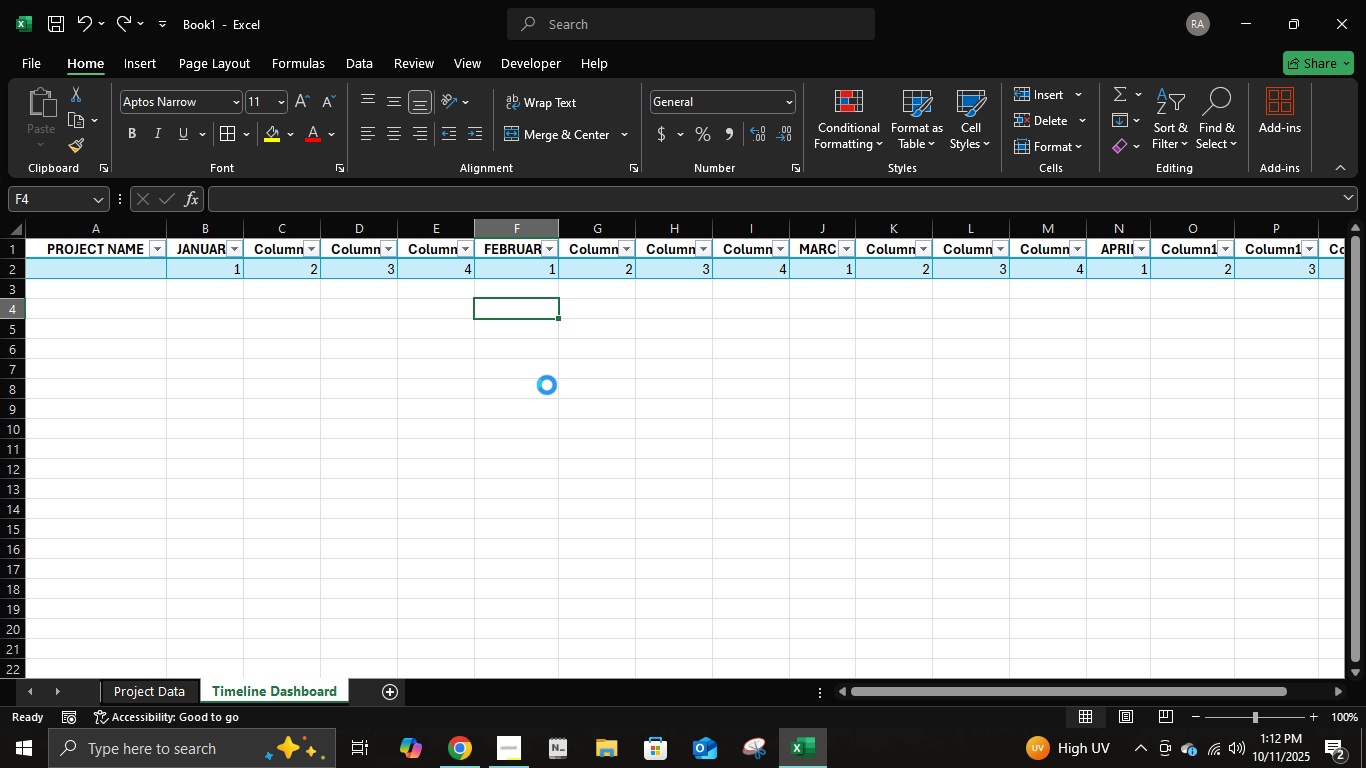 
key(Control+Z)
 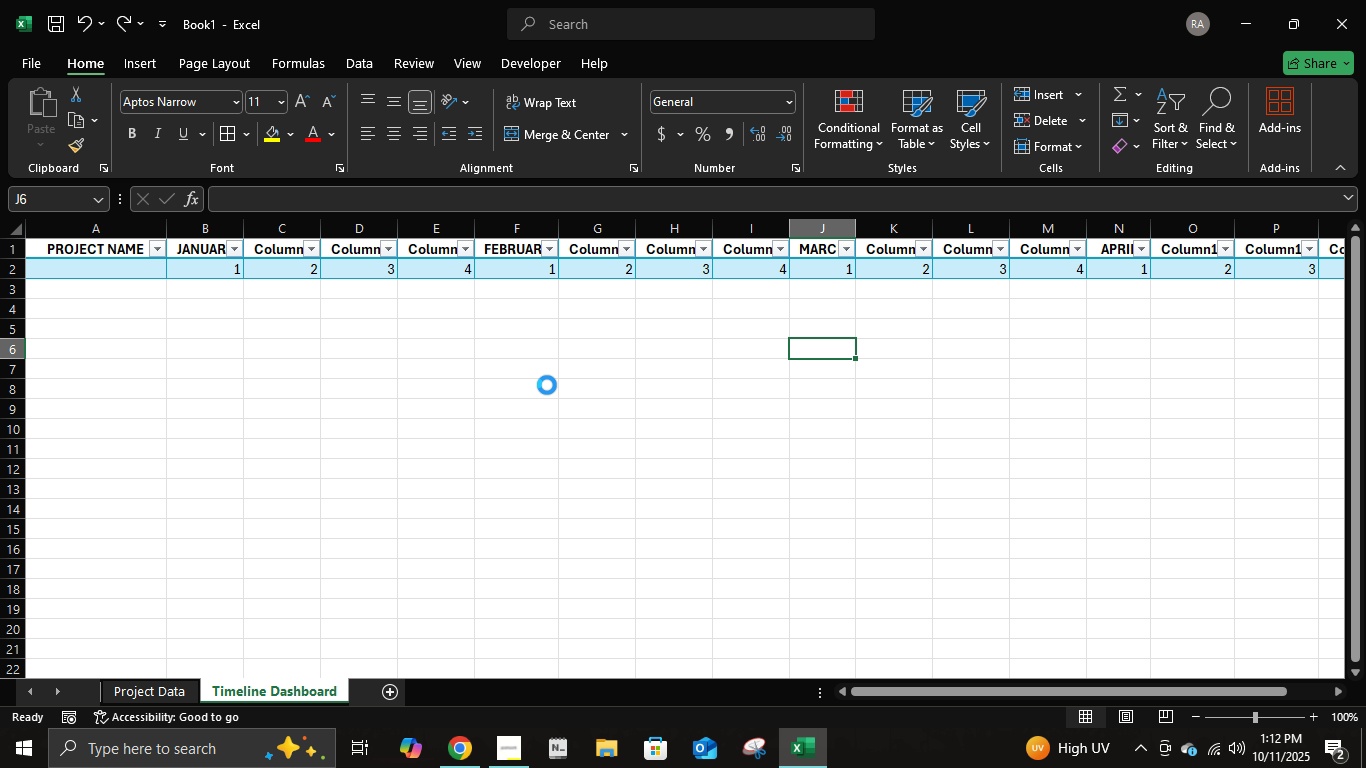 
key(Control+Z)
 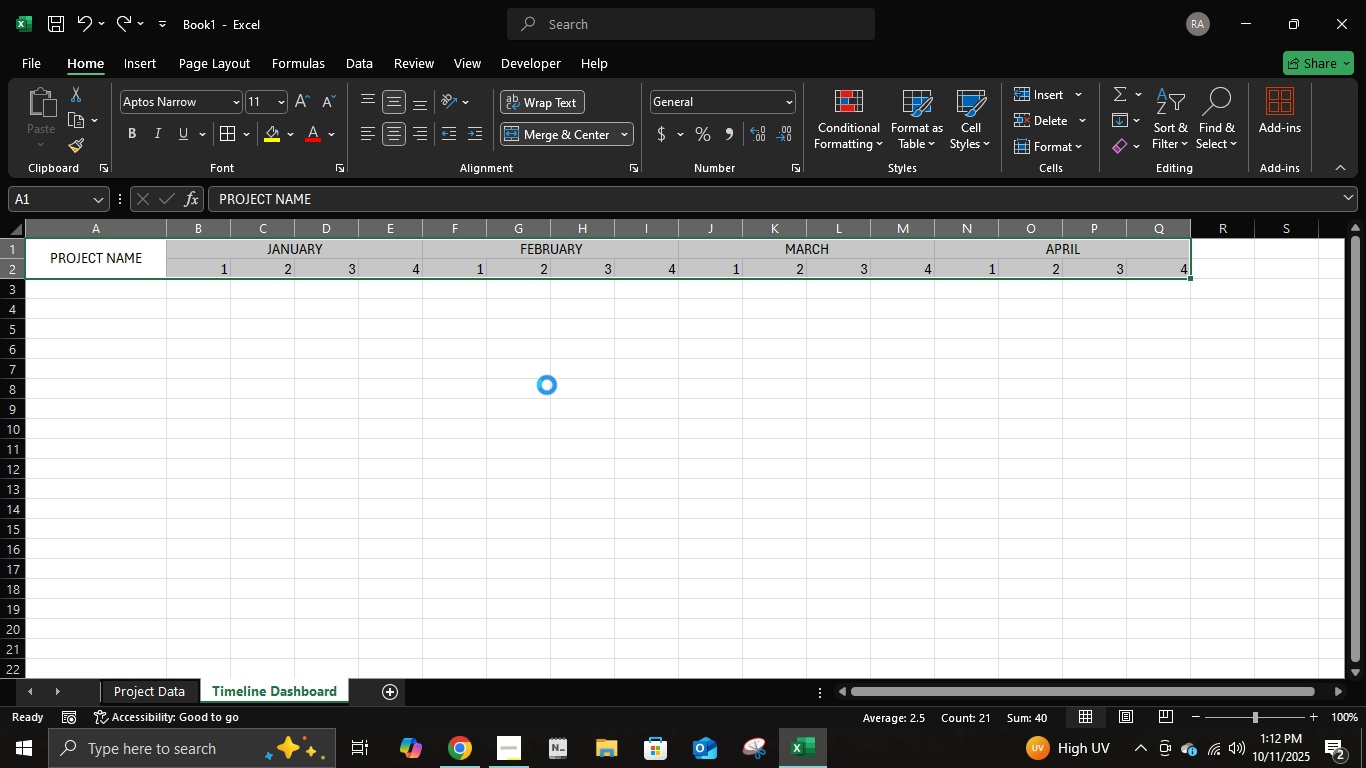 
key(Control+Z)
 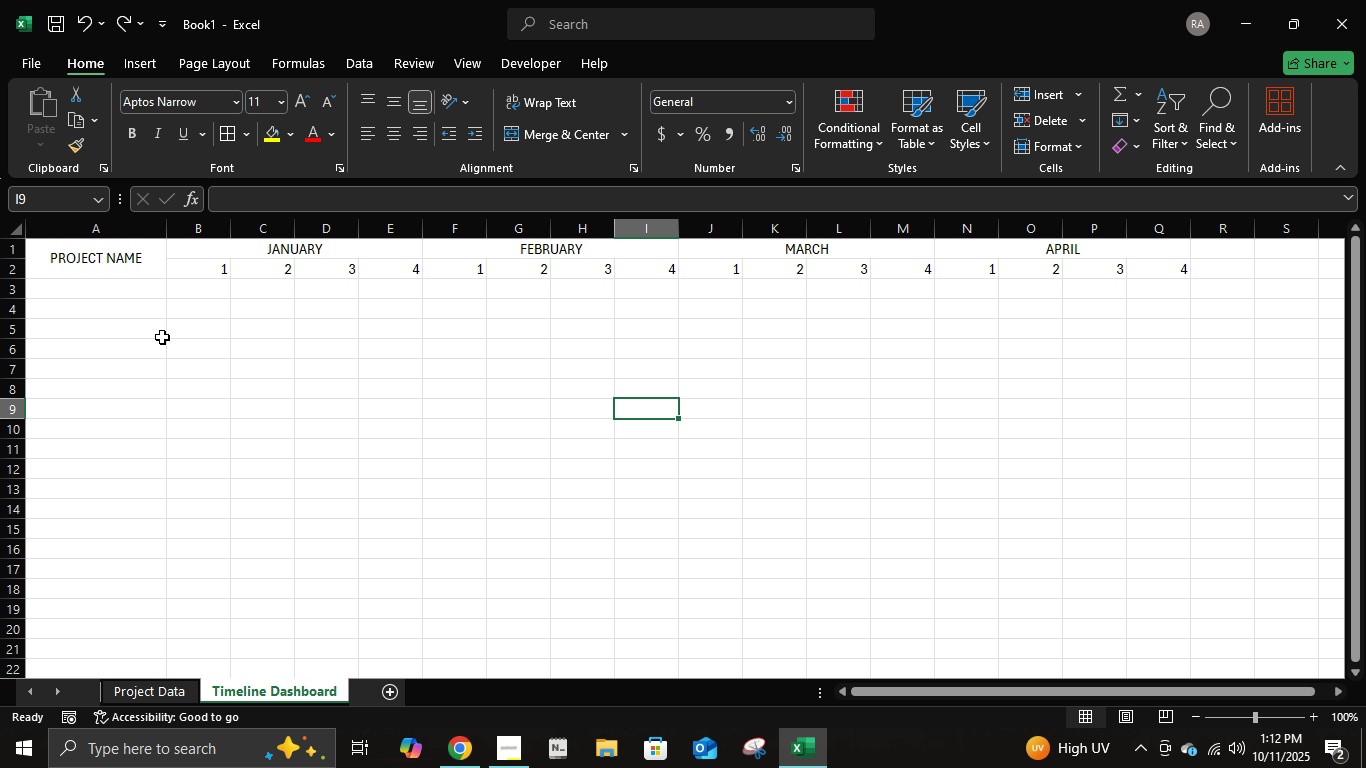 
left_click([144, 262])
 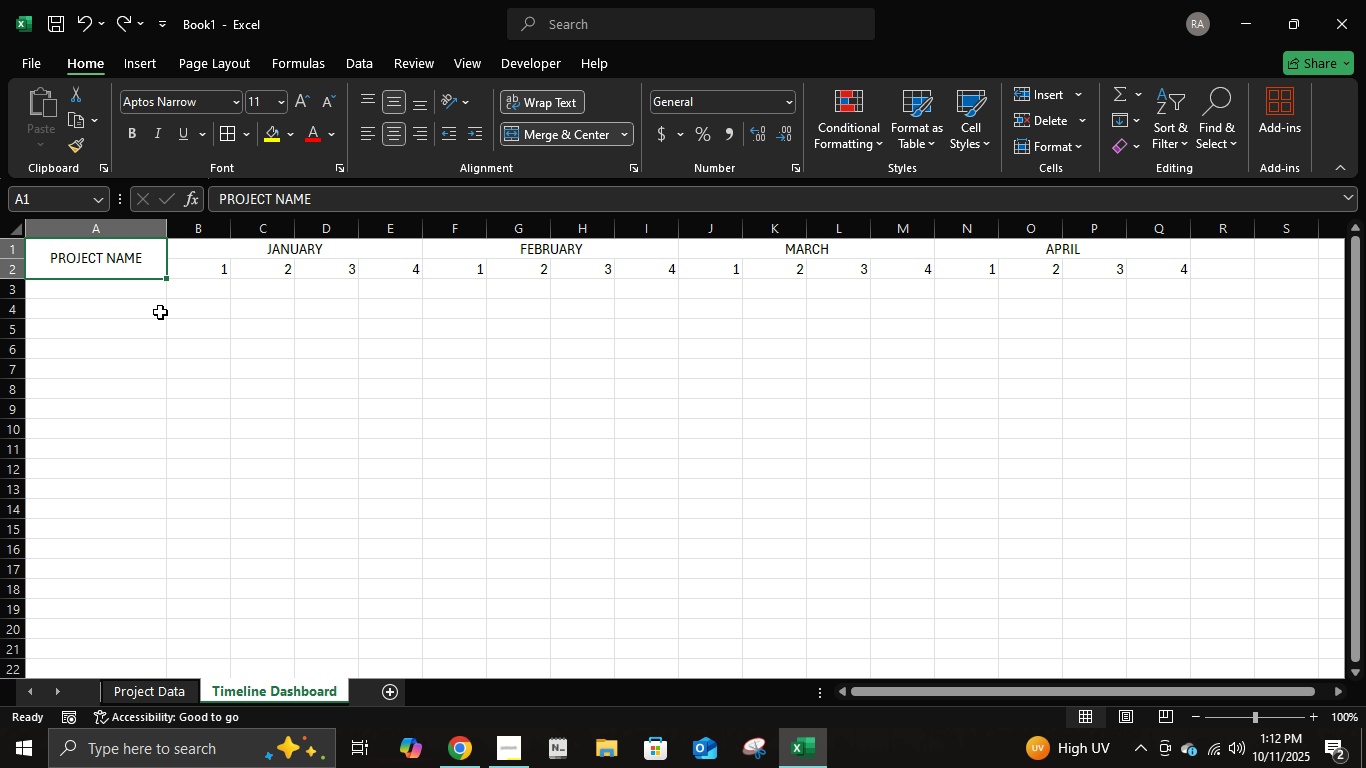 
key(Shift+ArrowRight)
 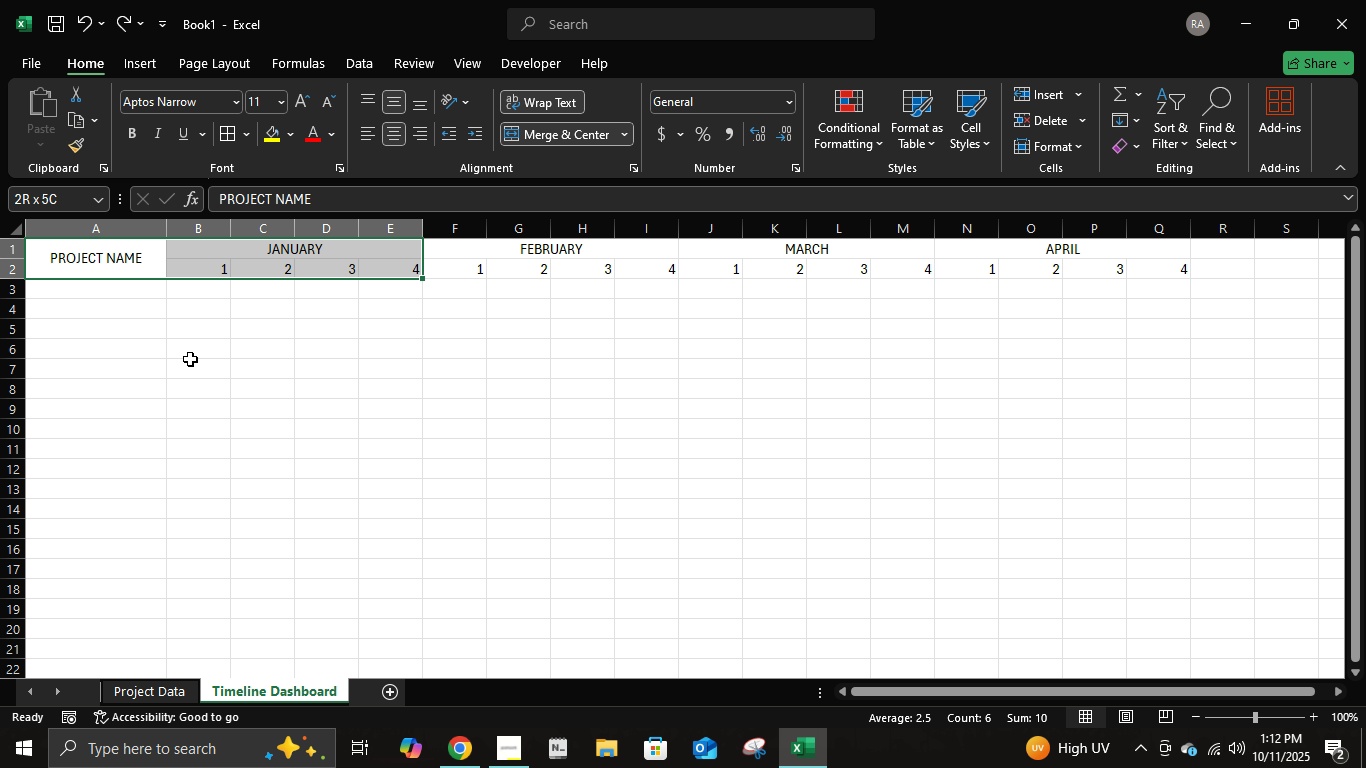 
key(Shift+ArrowRight)
 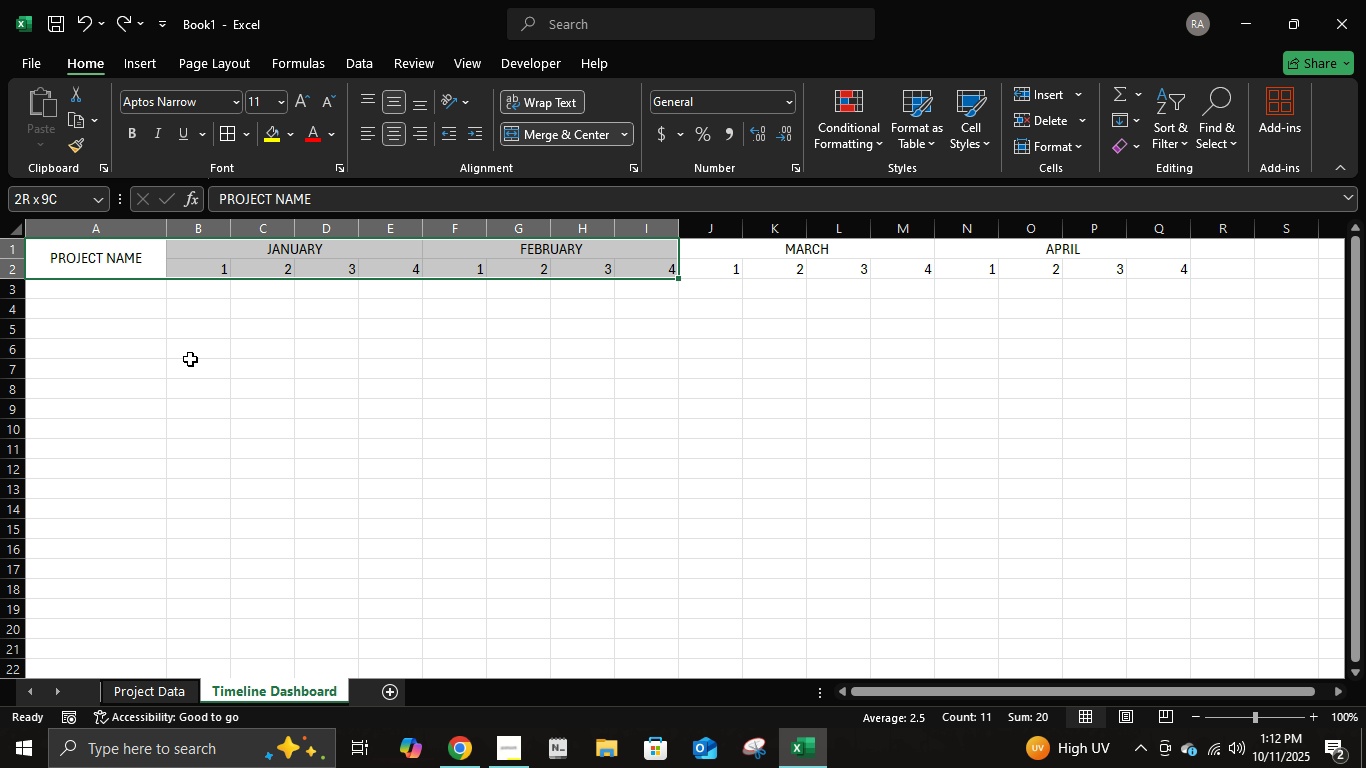 
key(Shift+ArrowRight)
 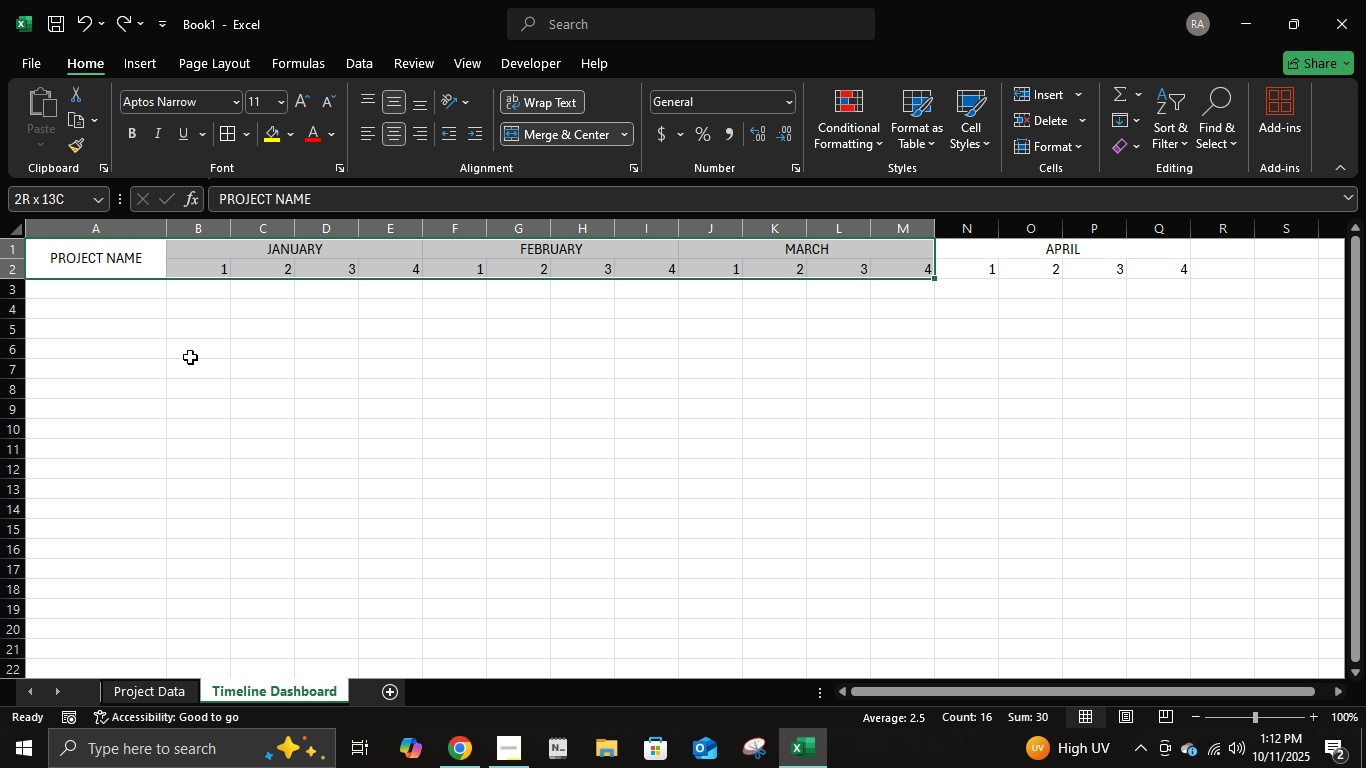 
key(Shift+ArrowRight)
 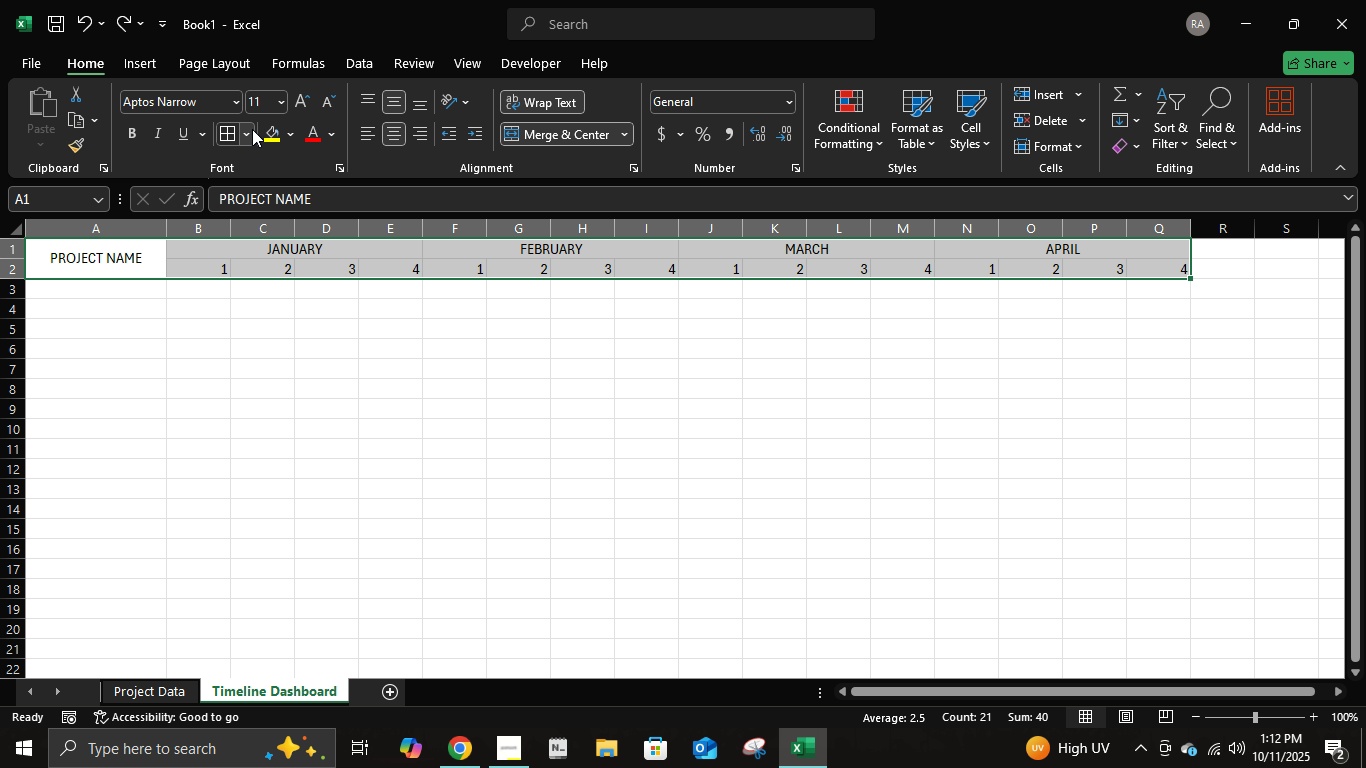 
hold_key(key=ArrowDown, duration=1.5)
 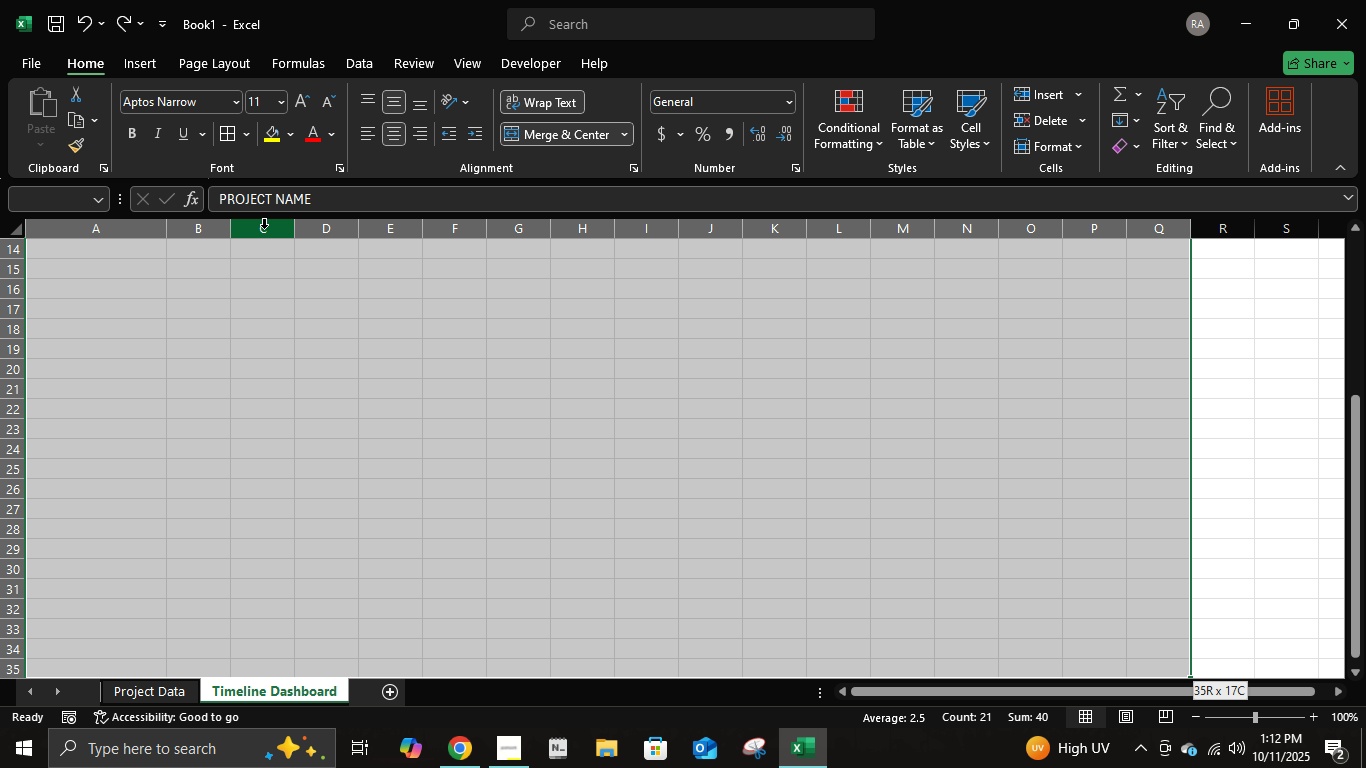 
key(Shift+ArrowDown)
 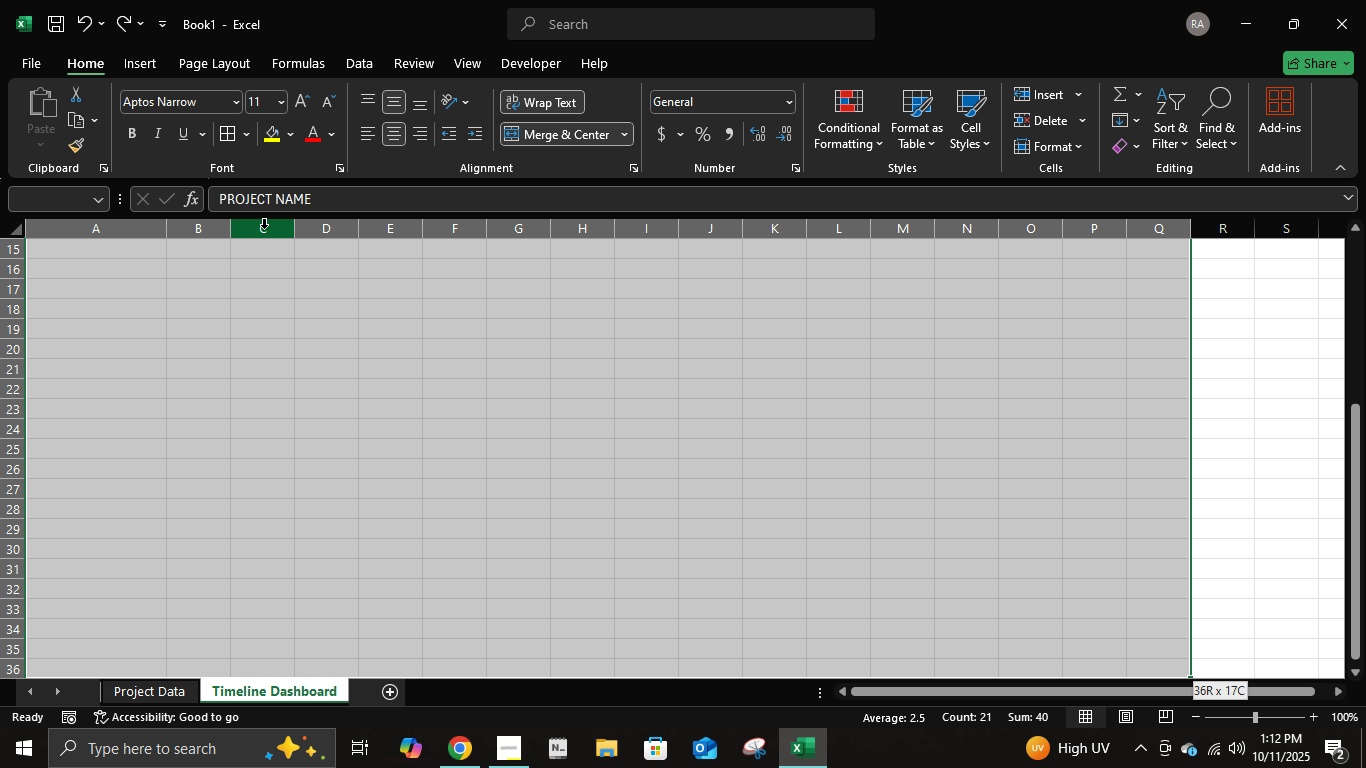 
key(Shift+ArrowDown)
 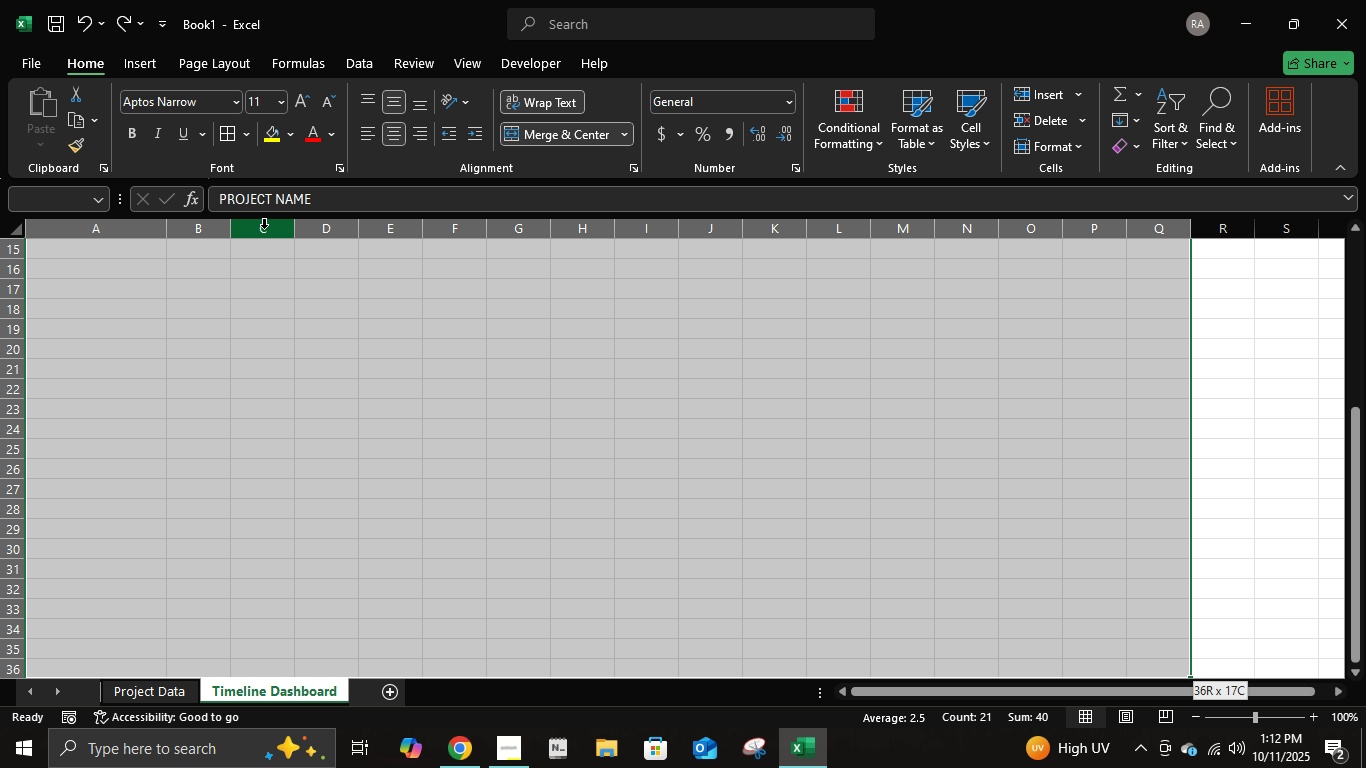 
hold_key(key=ArrowUp, duration=0.69)
 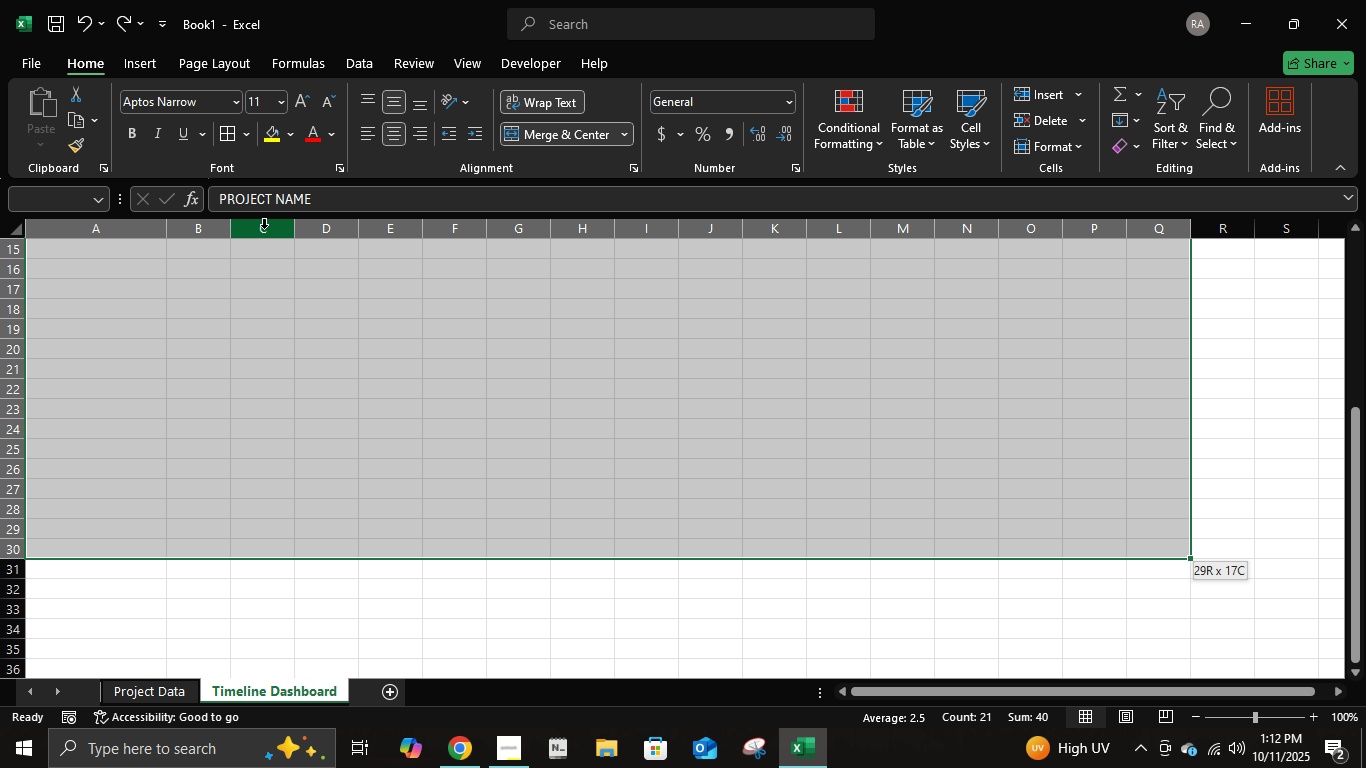 
key(Shift+ArrowDown)
 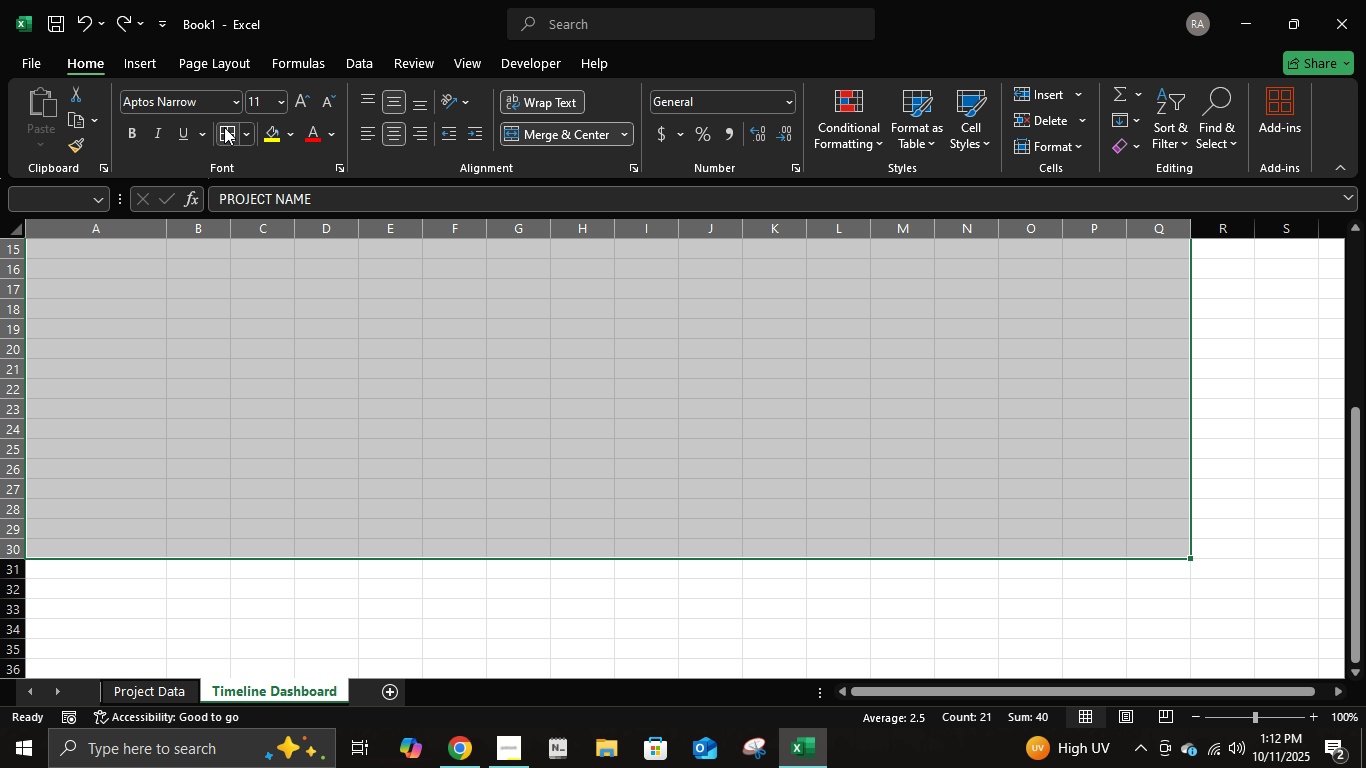 
left_click([224, 127])
 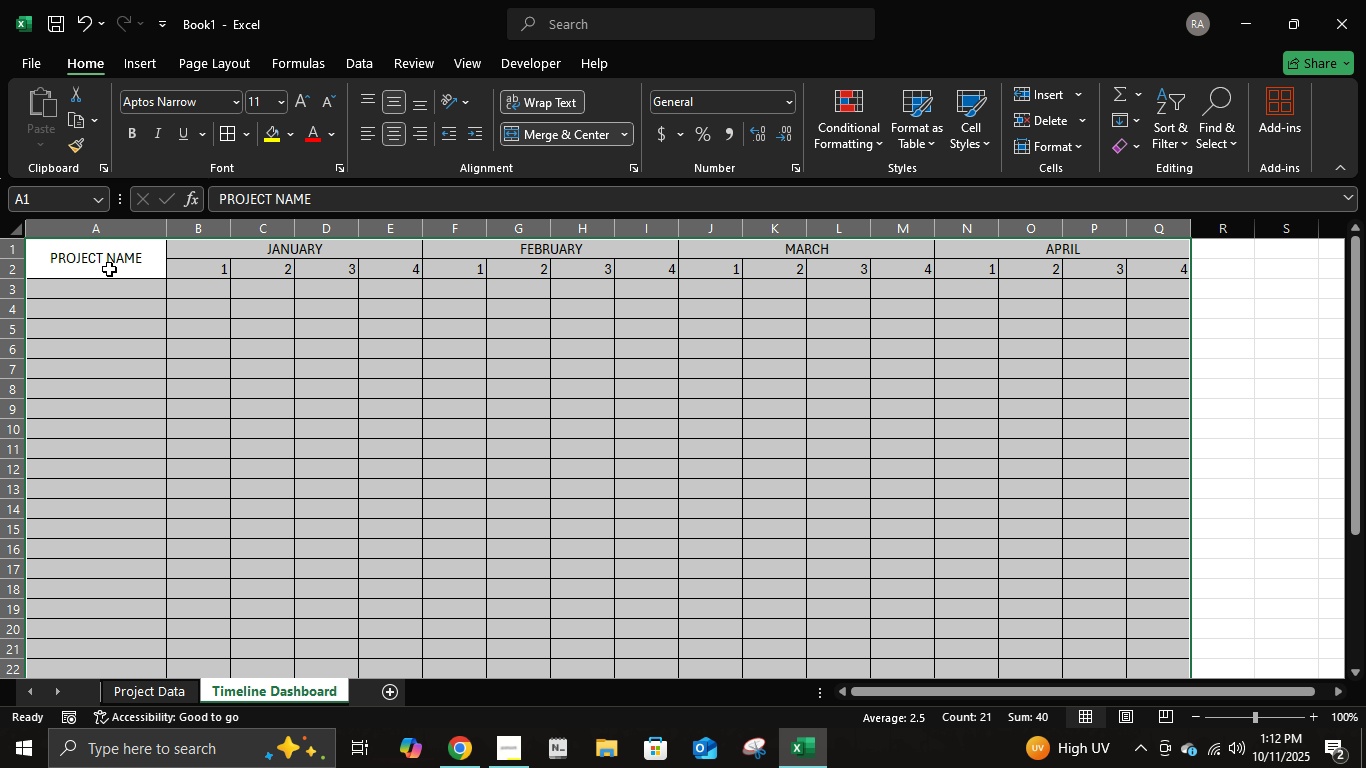 
left_click([103, 267])
 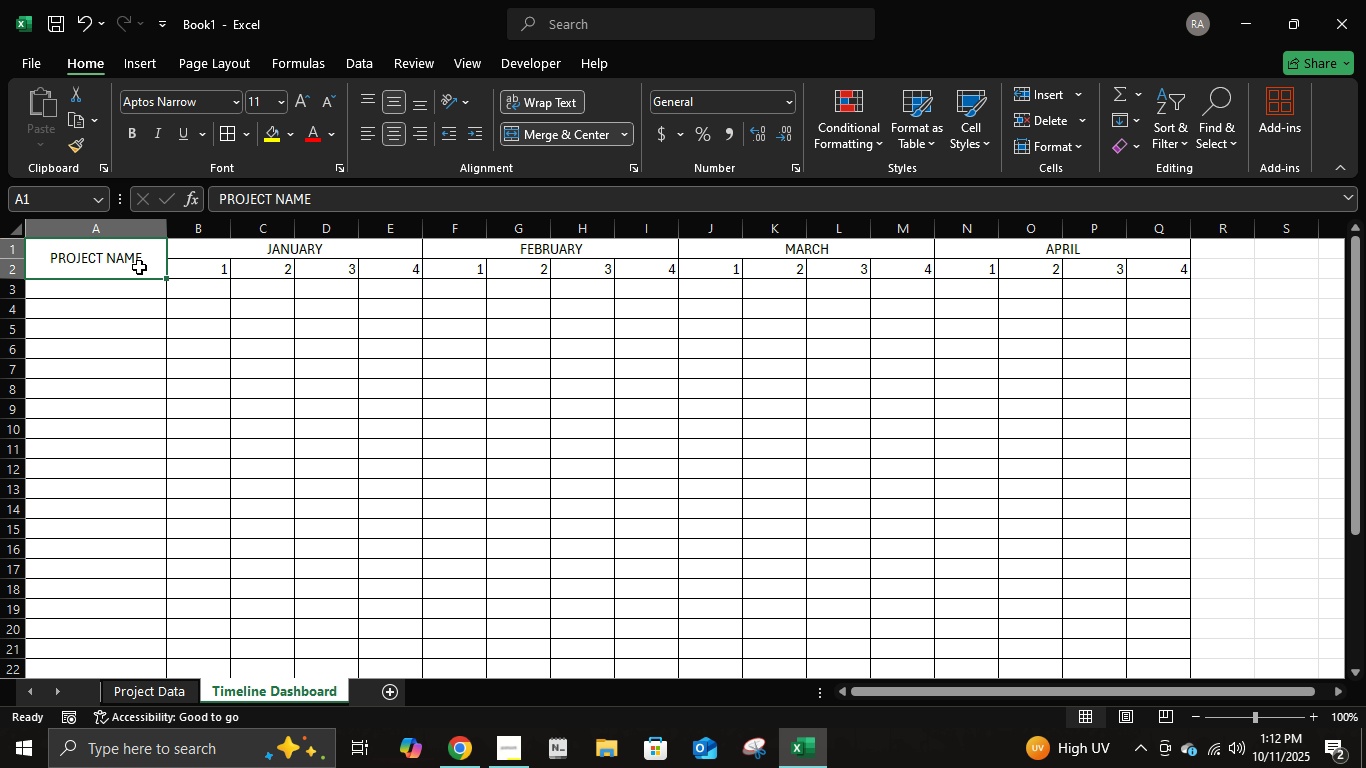 
hold_key(key=ArrowRight, duration=0.5)
 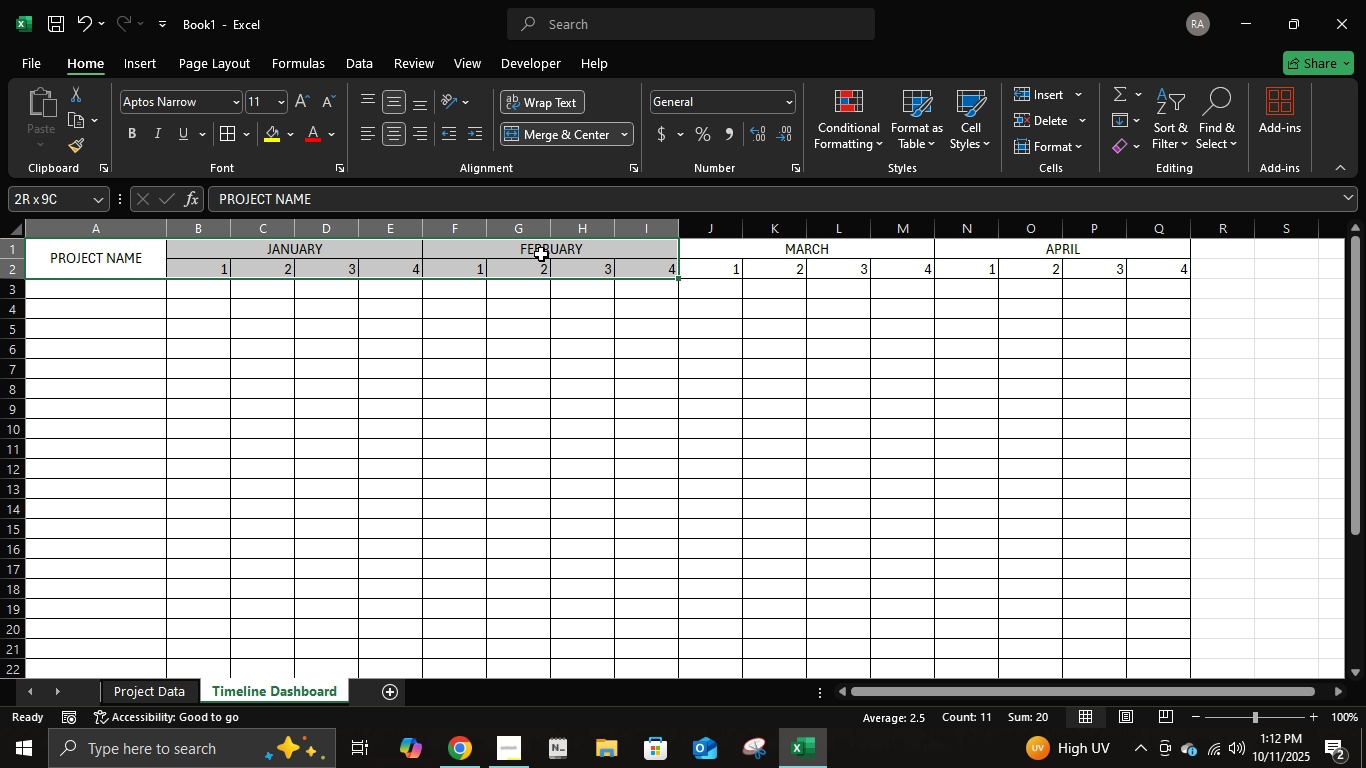 
key(Shift+ArrowRight)
 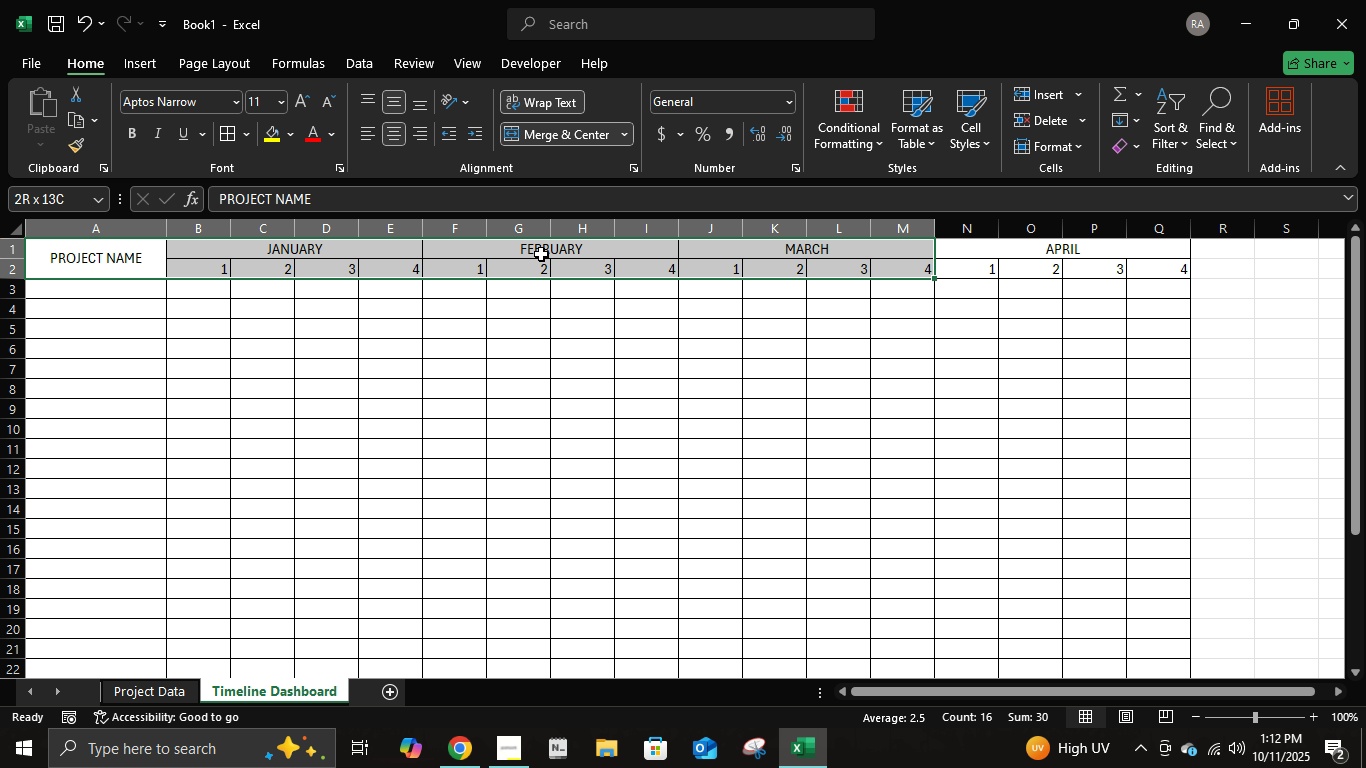 
key(Shift+ArrowRight)
 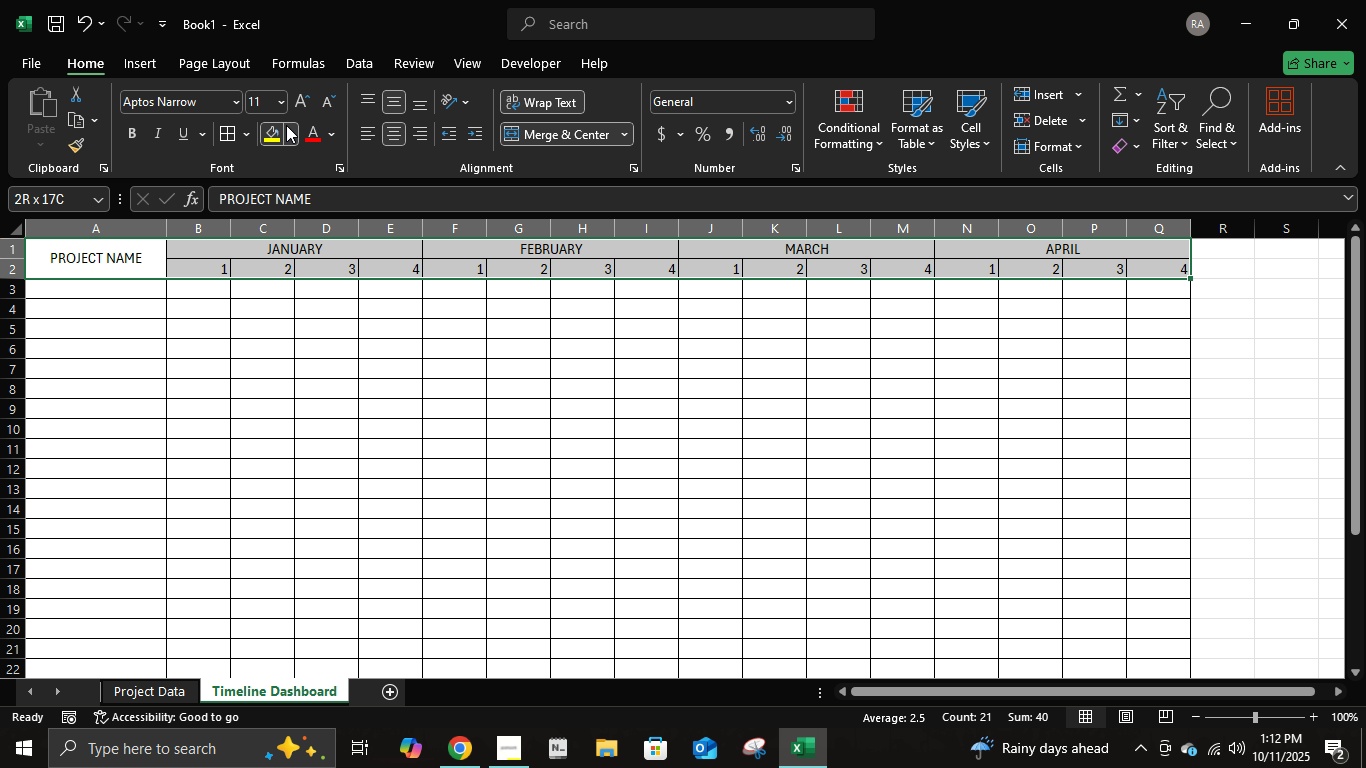 
left_click([286, 125])
 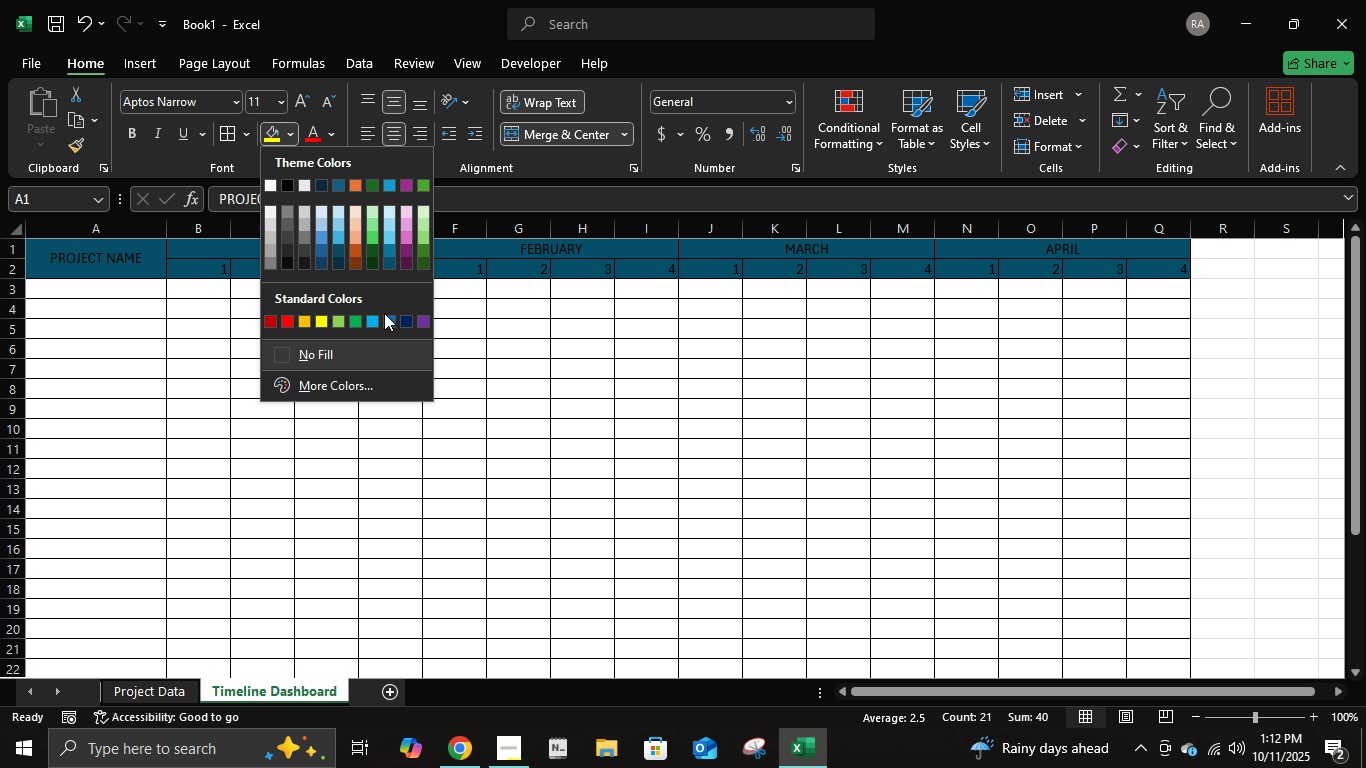 
left_click([371, 319])
 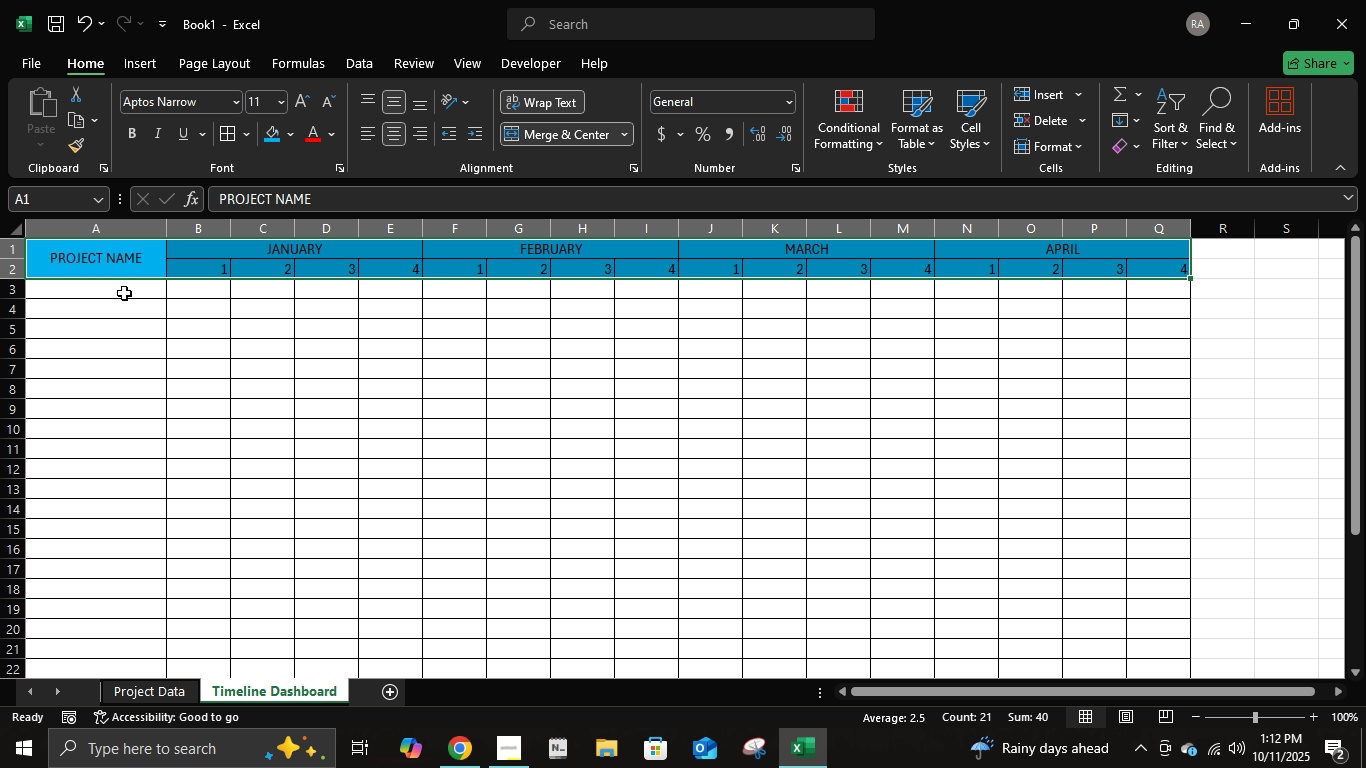 
left_click([119, 286])
 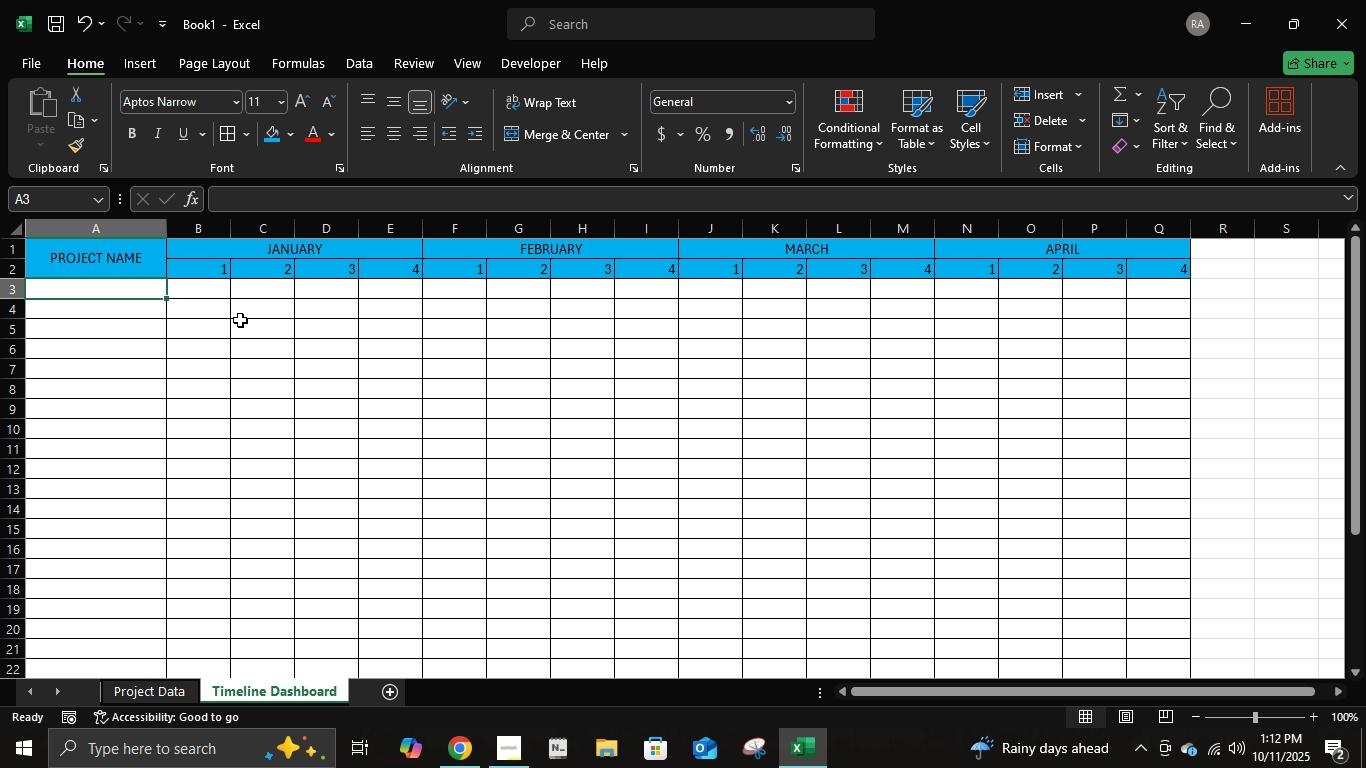 
key(Shift+ArrowRight)
 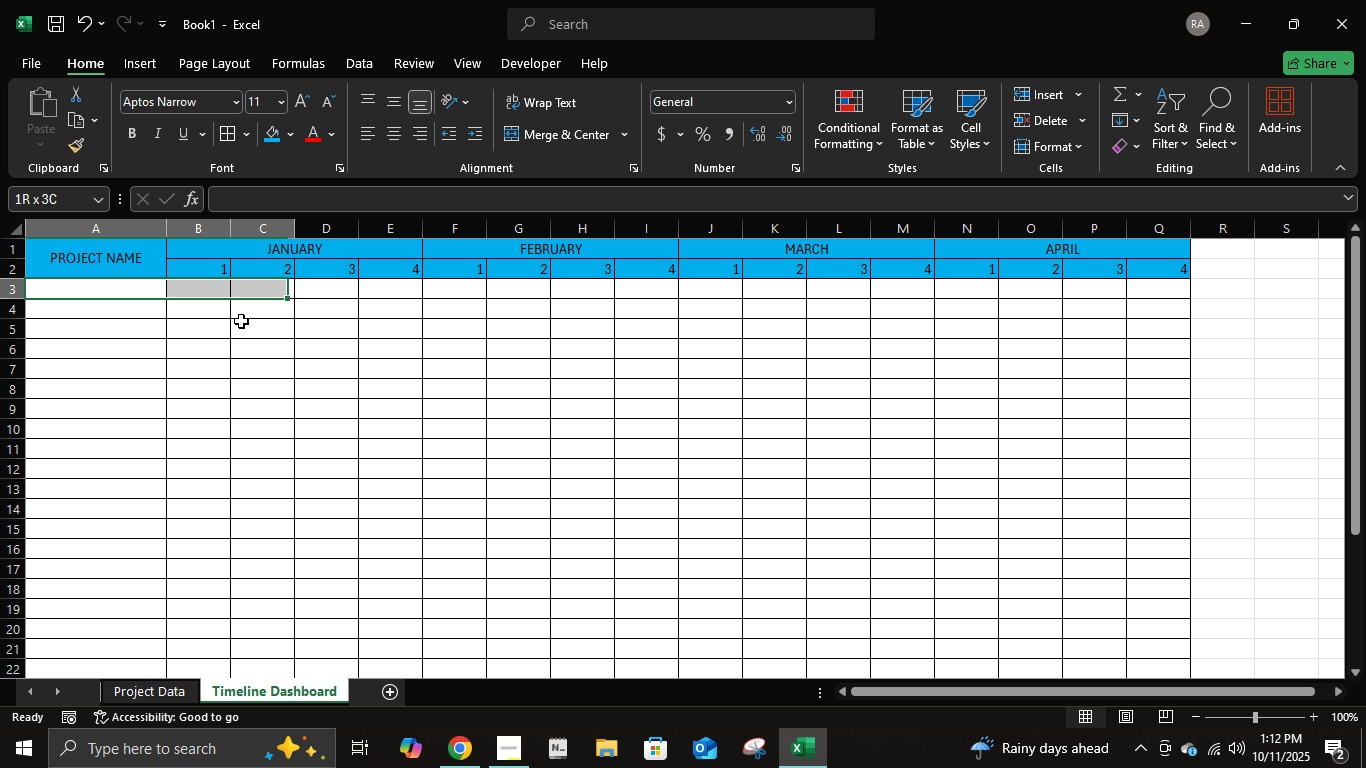 
hold_key(key=ArrowRight, duration=0.9)
 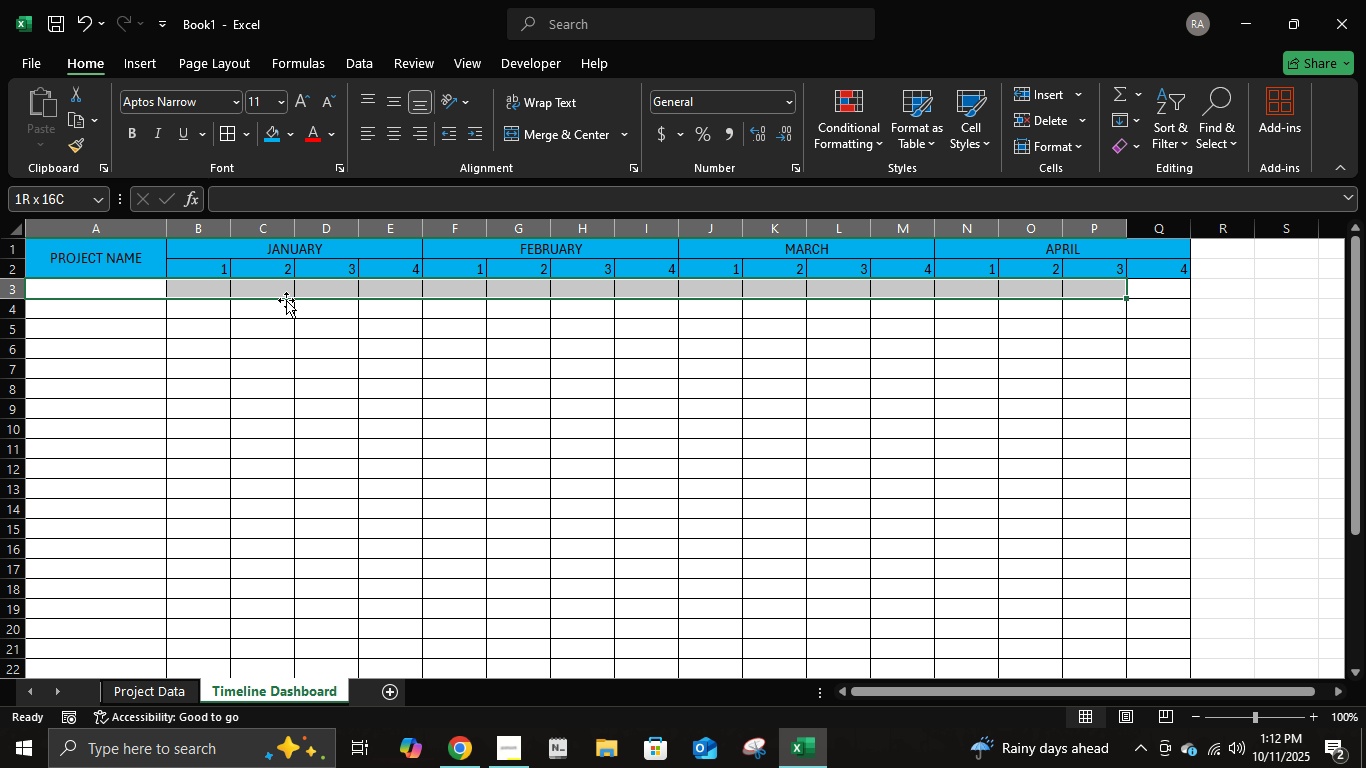 
key(Shift+ArrowRight)
 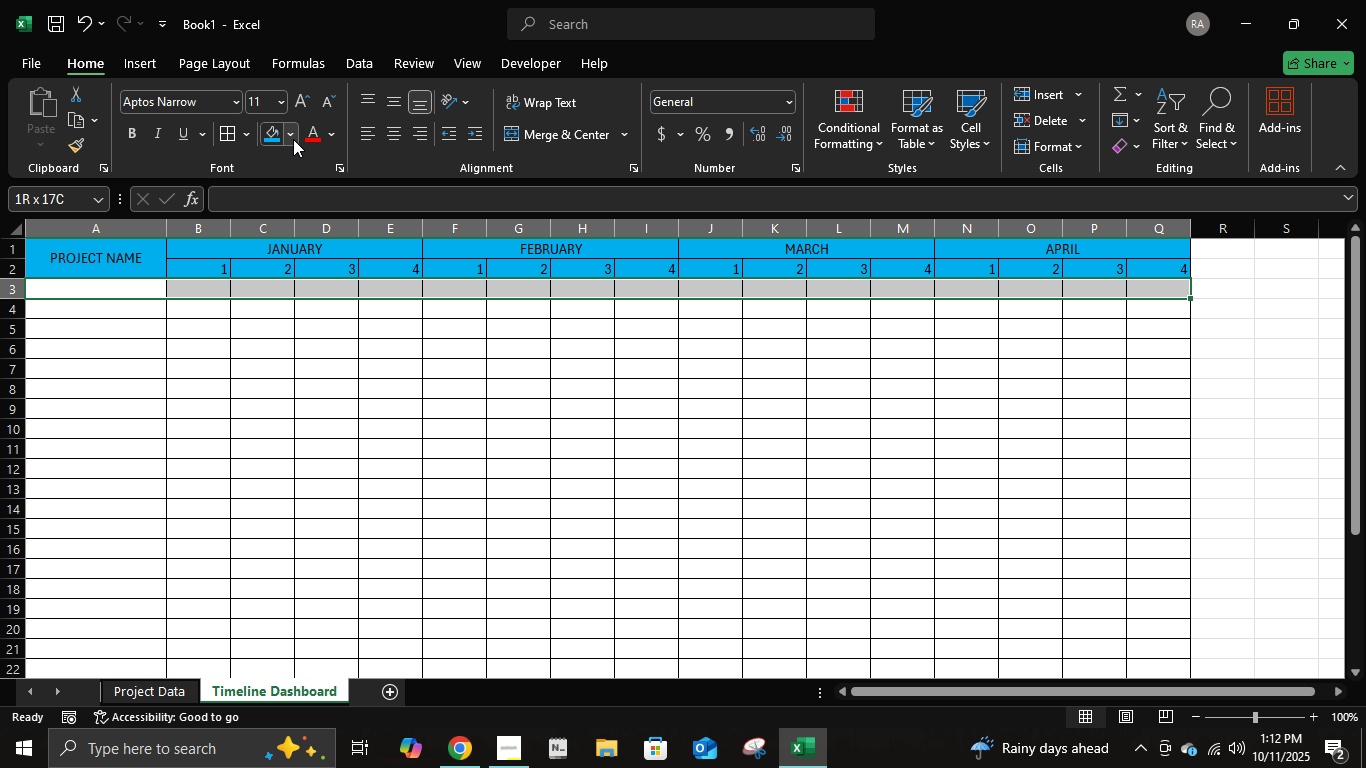 
left_click([295, 132])
 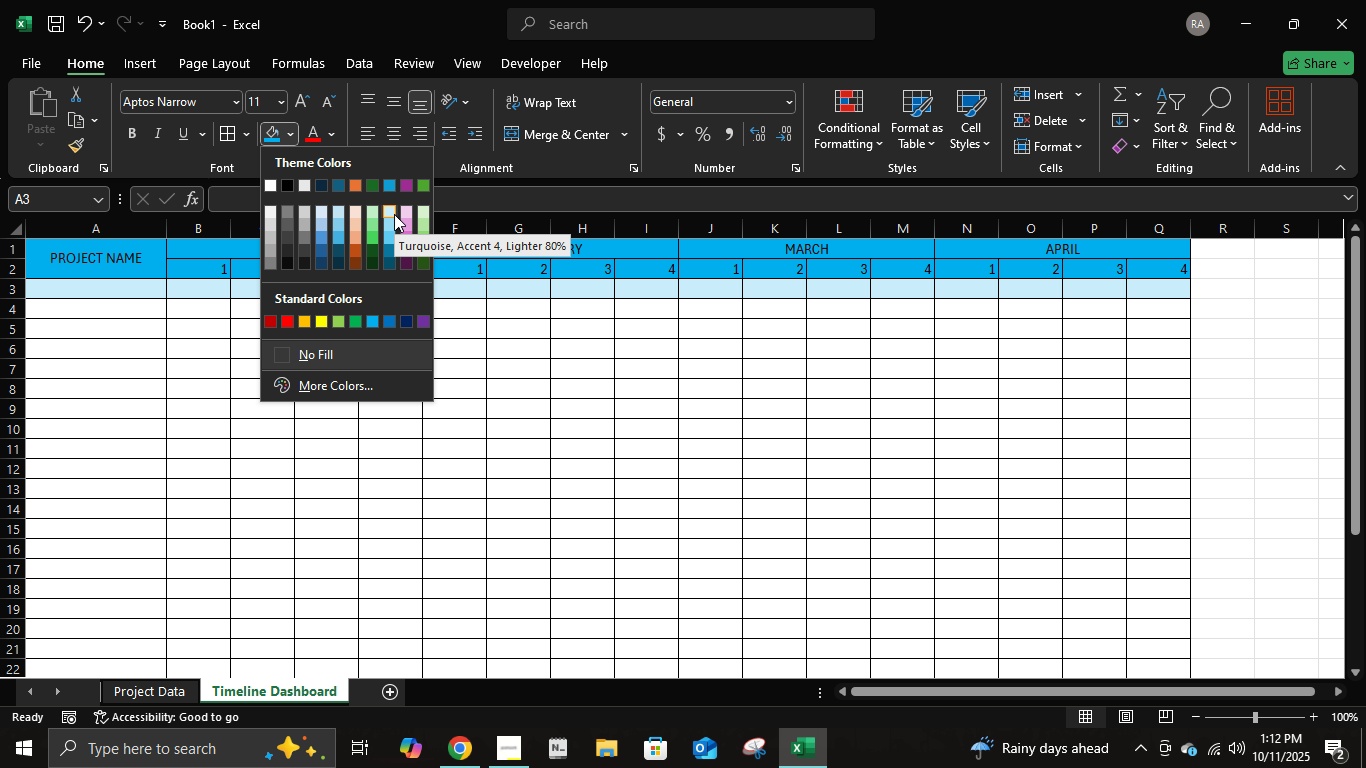 
left_click([394, 214])
 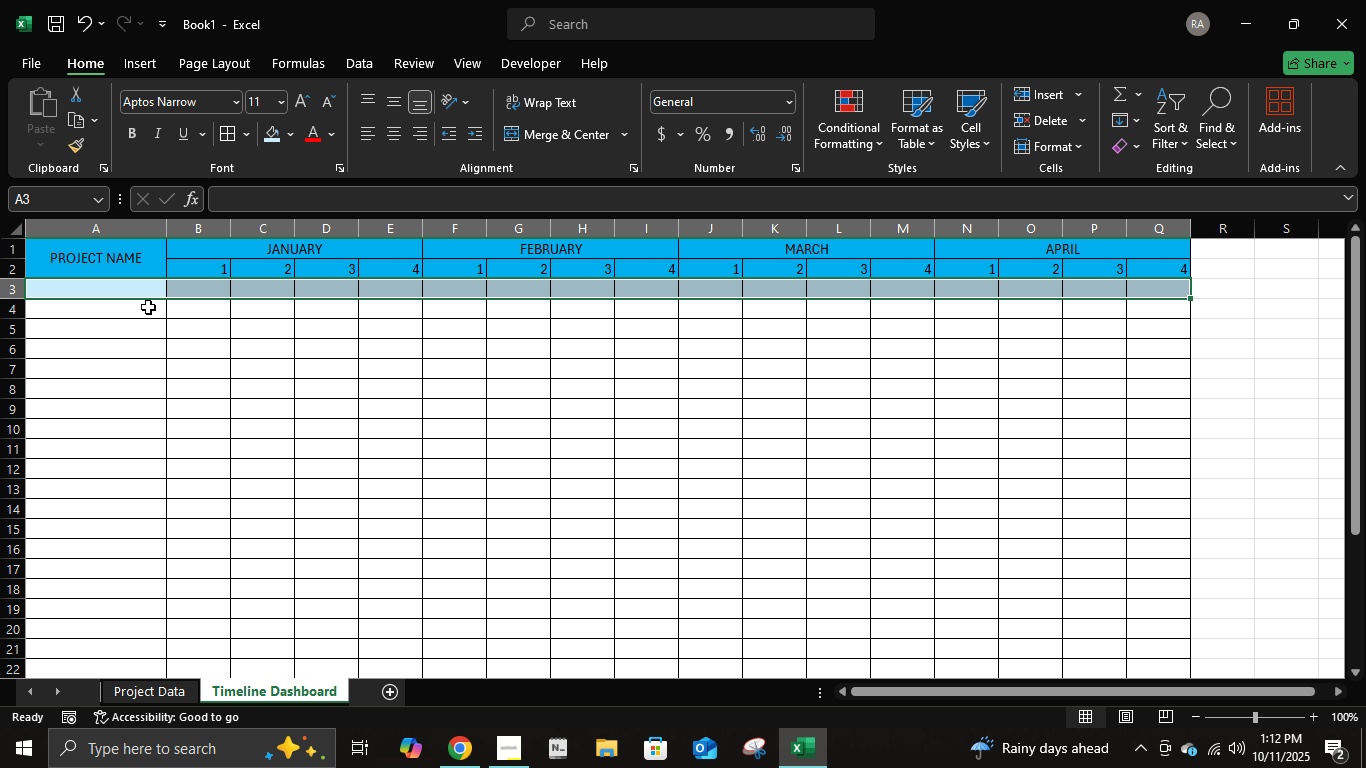 
left_click([146, 308])
 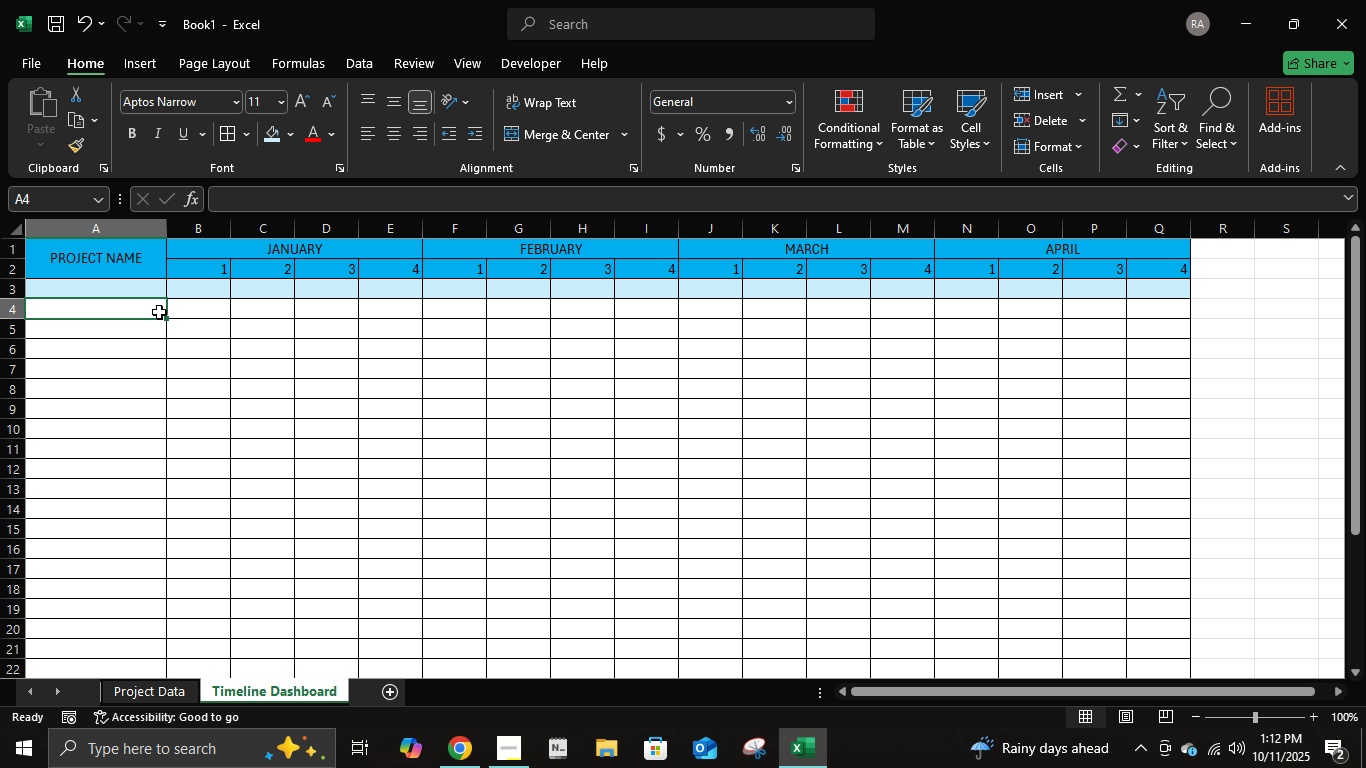 
hold_key(key=ArrowRight, duration=0.98)
 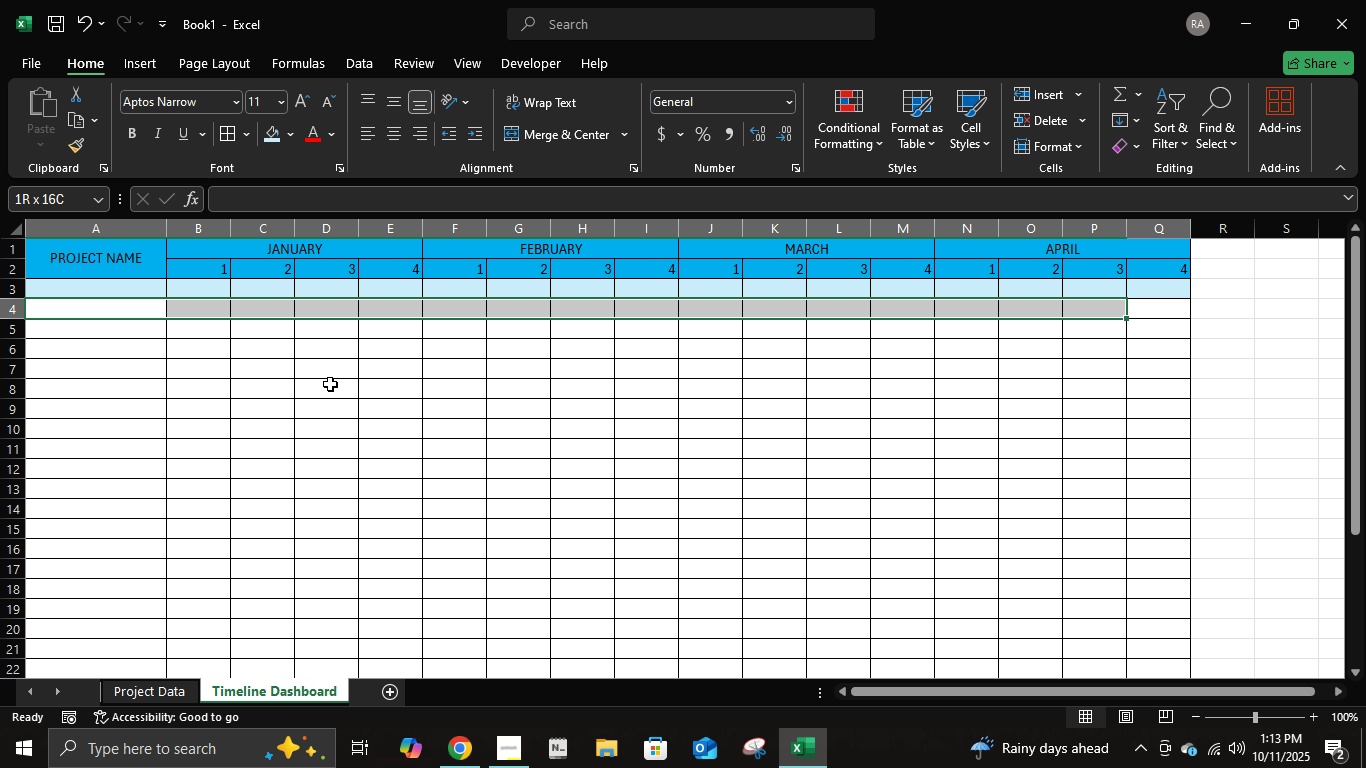 
key(Shift+ArrowRight)
 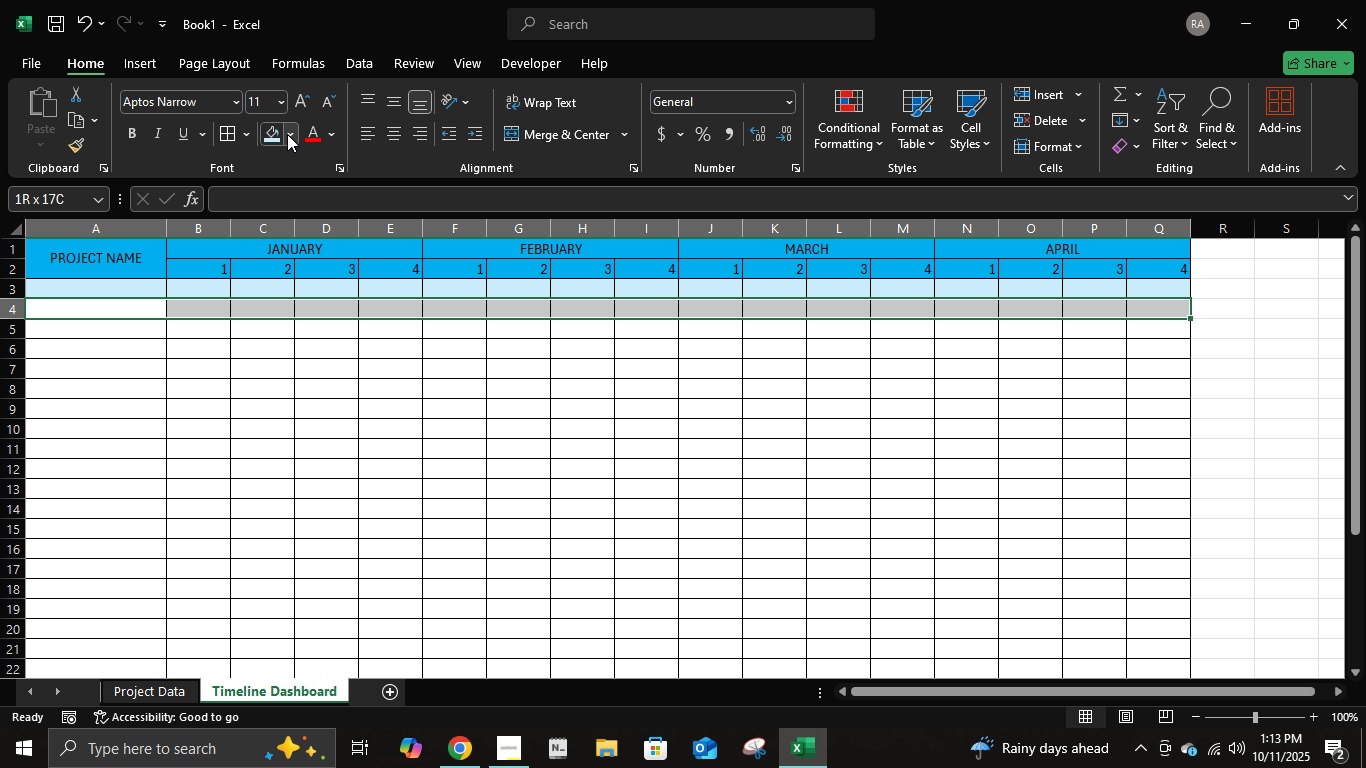 
left_click([288, 131])
 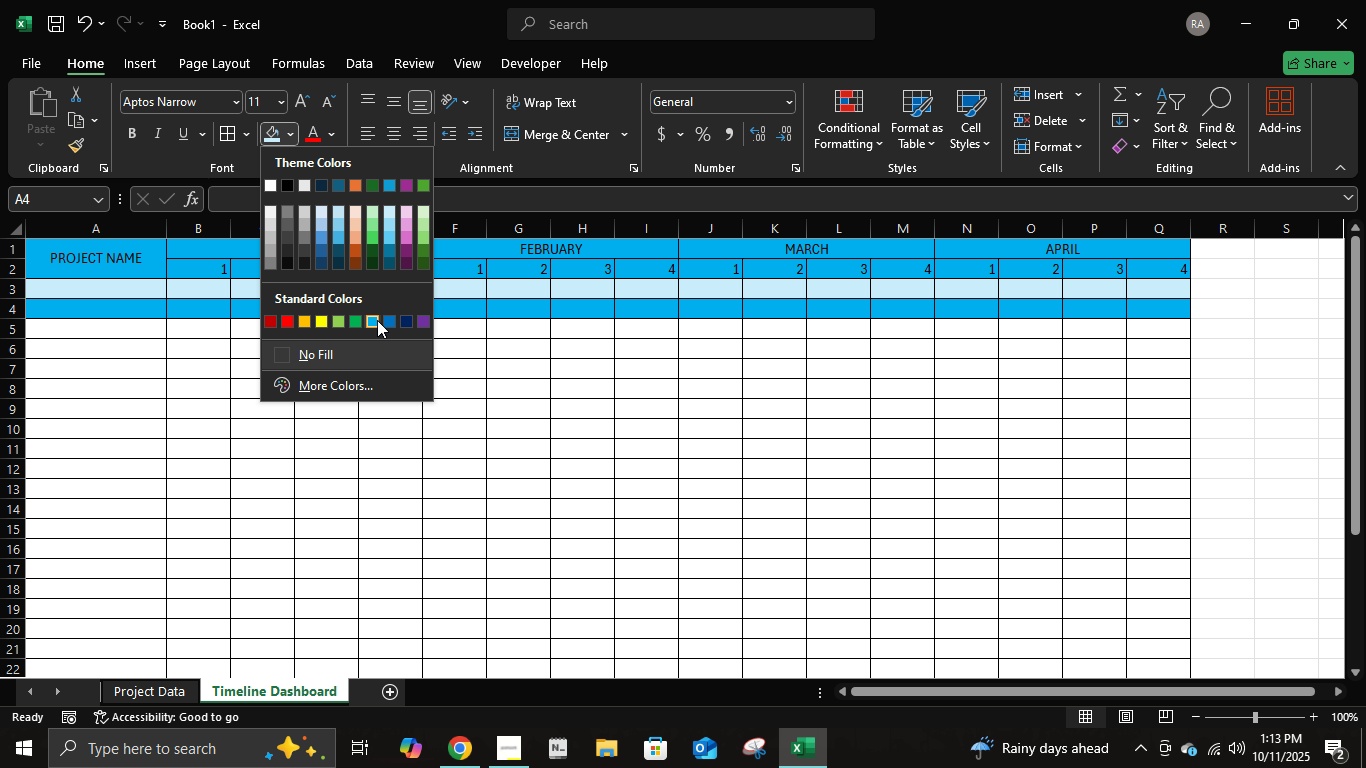 
left_click([377, 320])
 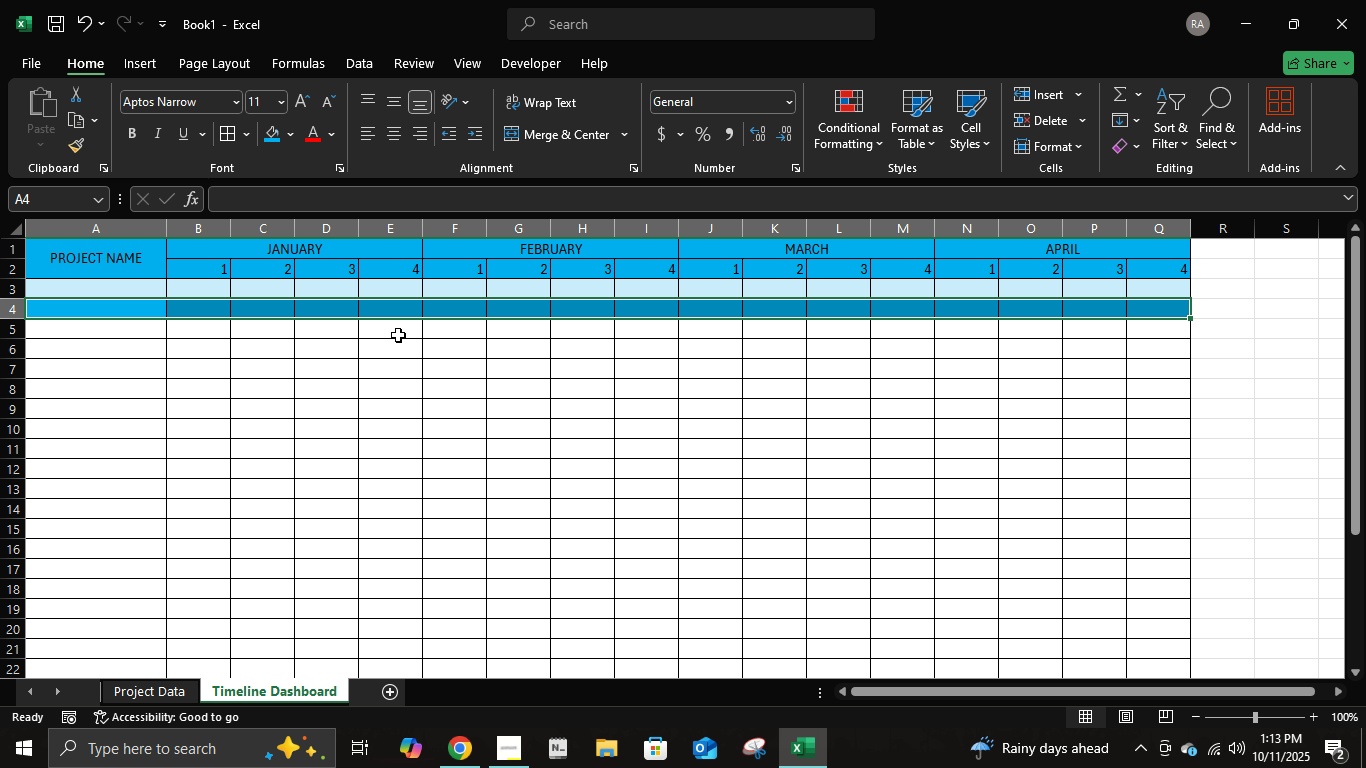 
key(ArrowUp)
 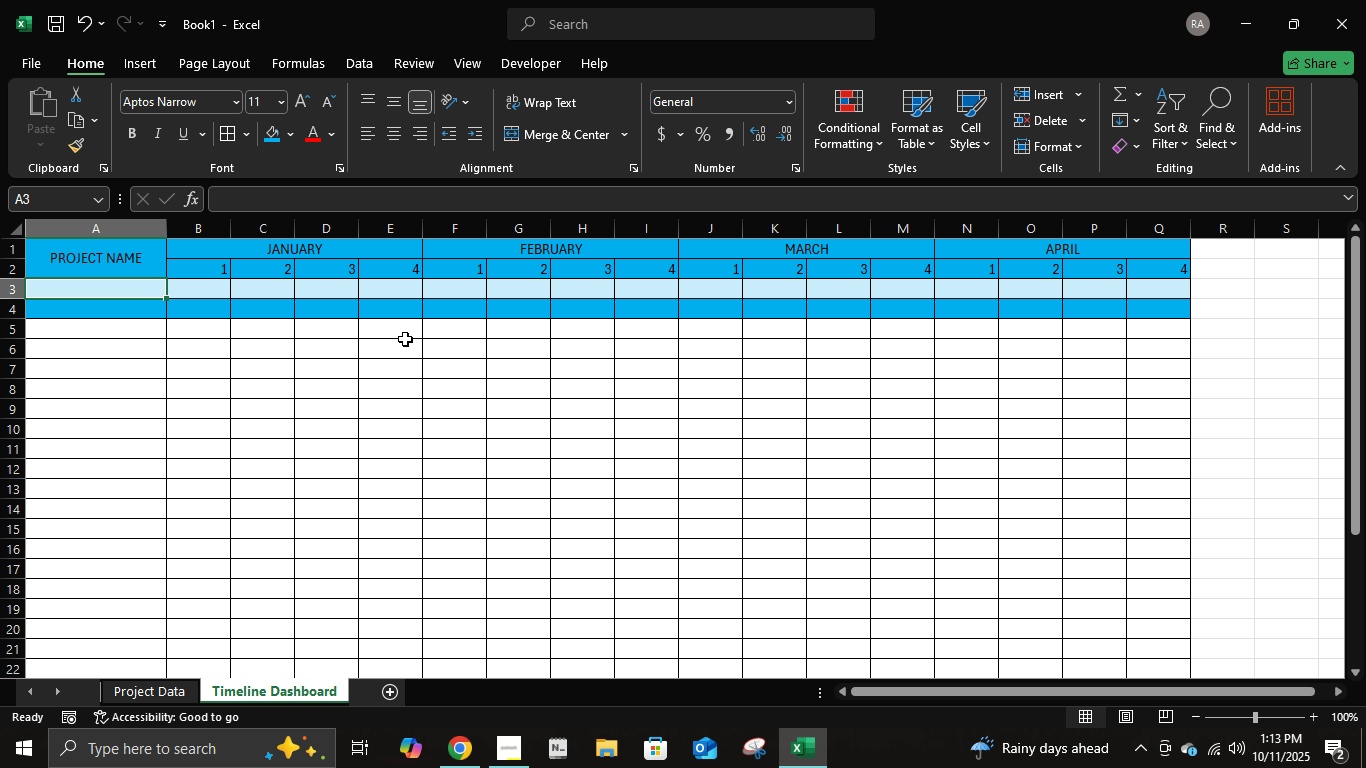 
hold_key(key=ArrowRight, duration=0.97)
 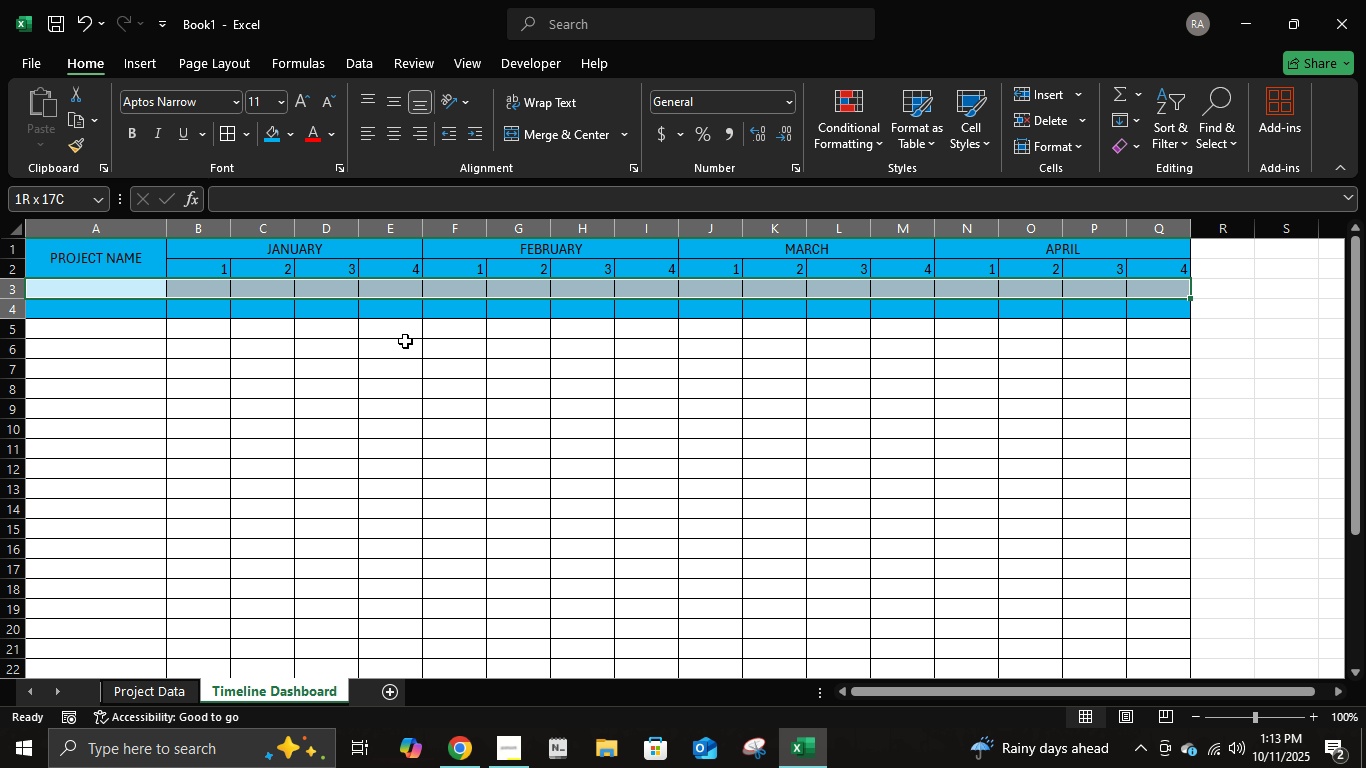 
key(Shift+ArrowDown)
 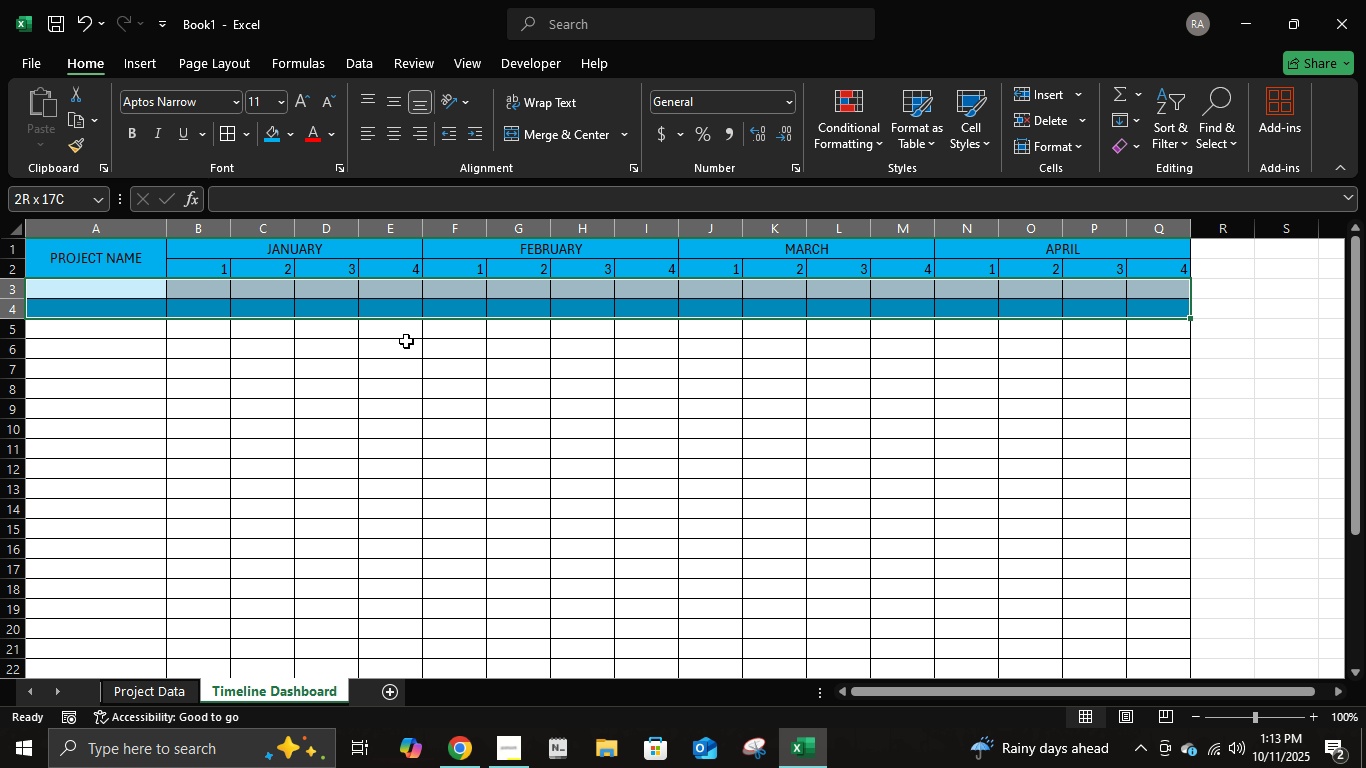 
key(Control+C)
 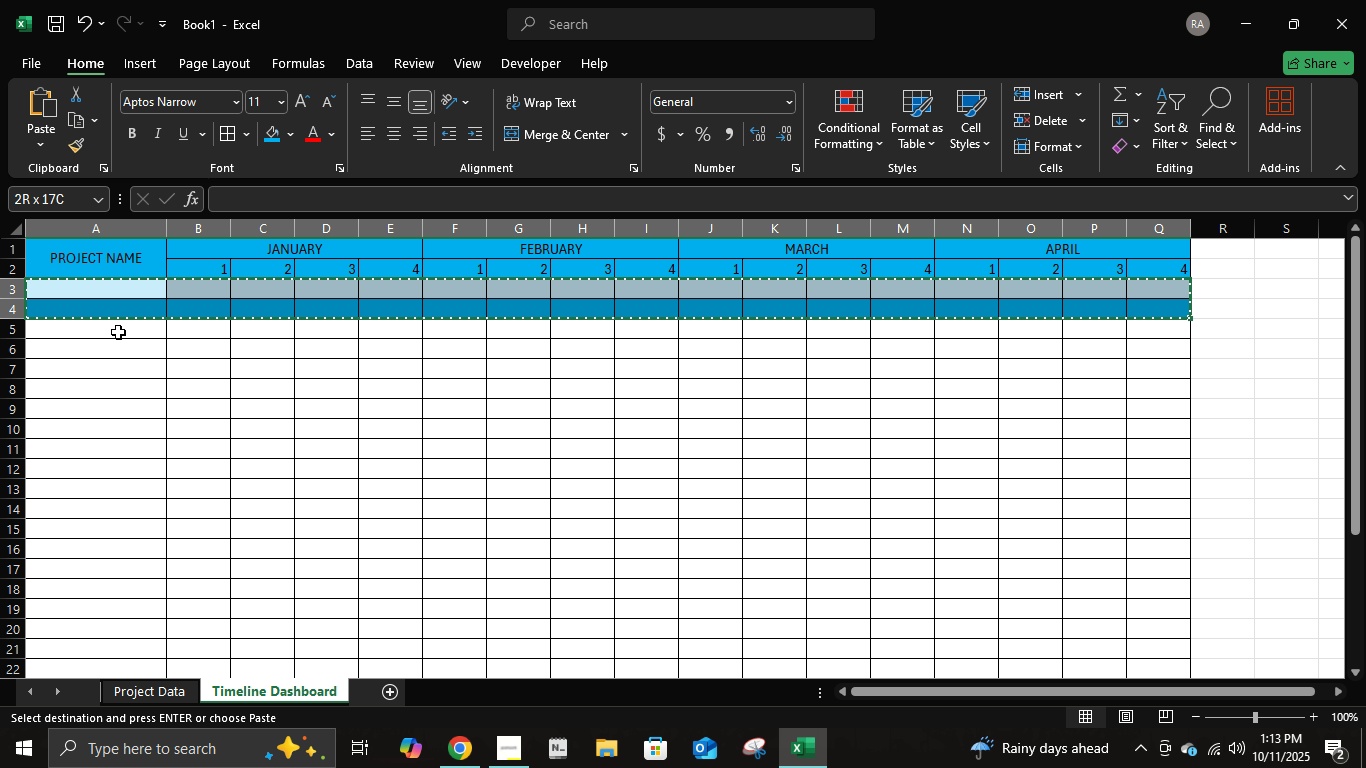 
double_click([118, 330])
 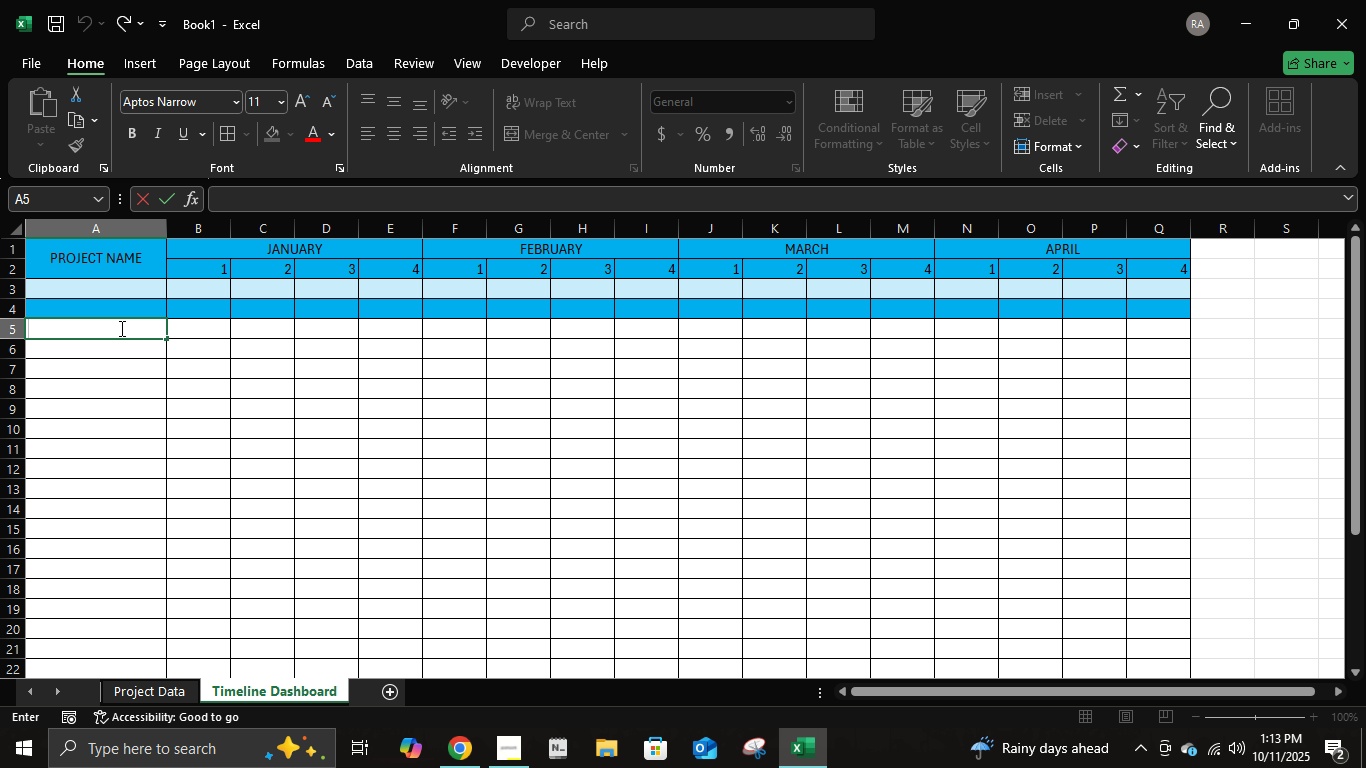 
key(ArrowUp)
 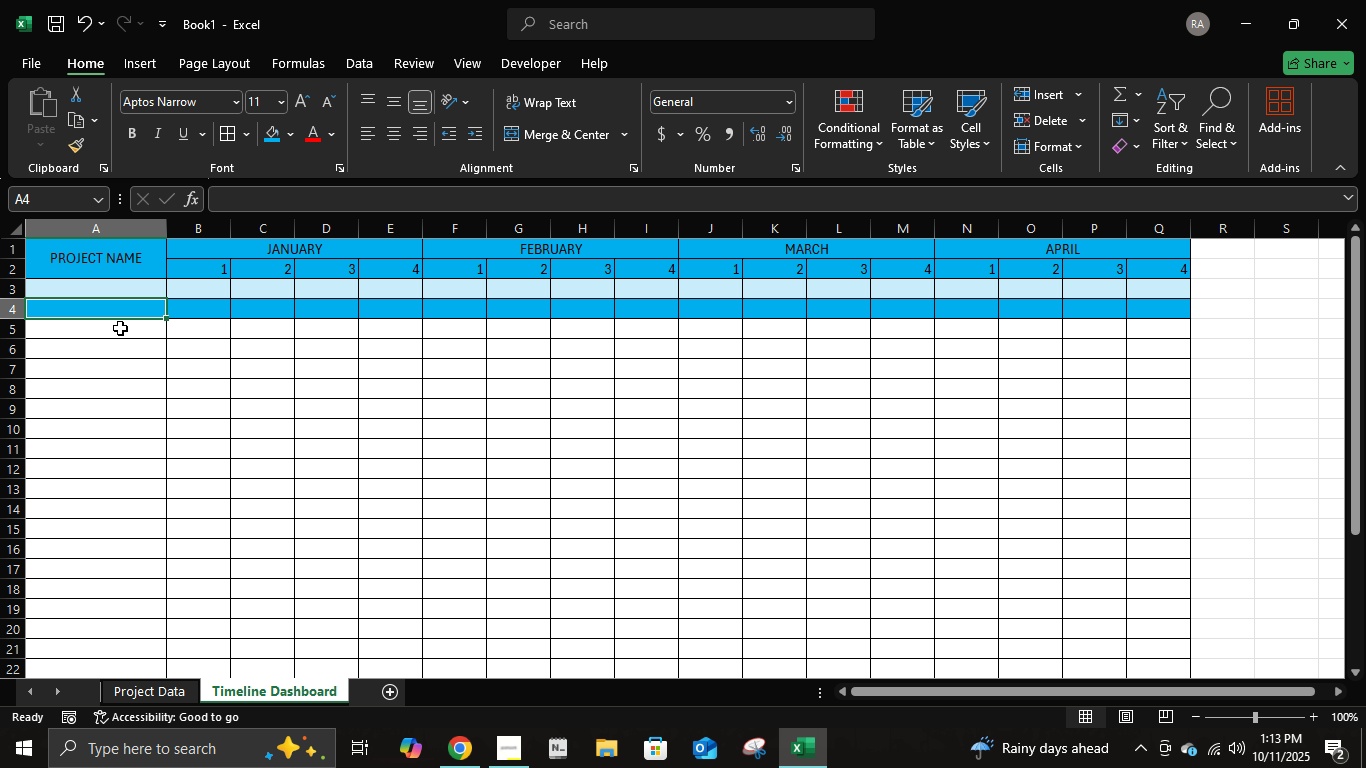 
key(ArrowDown)
 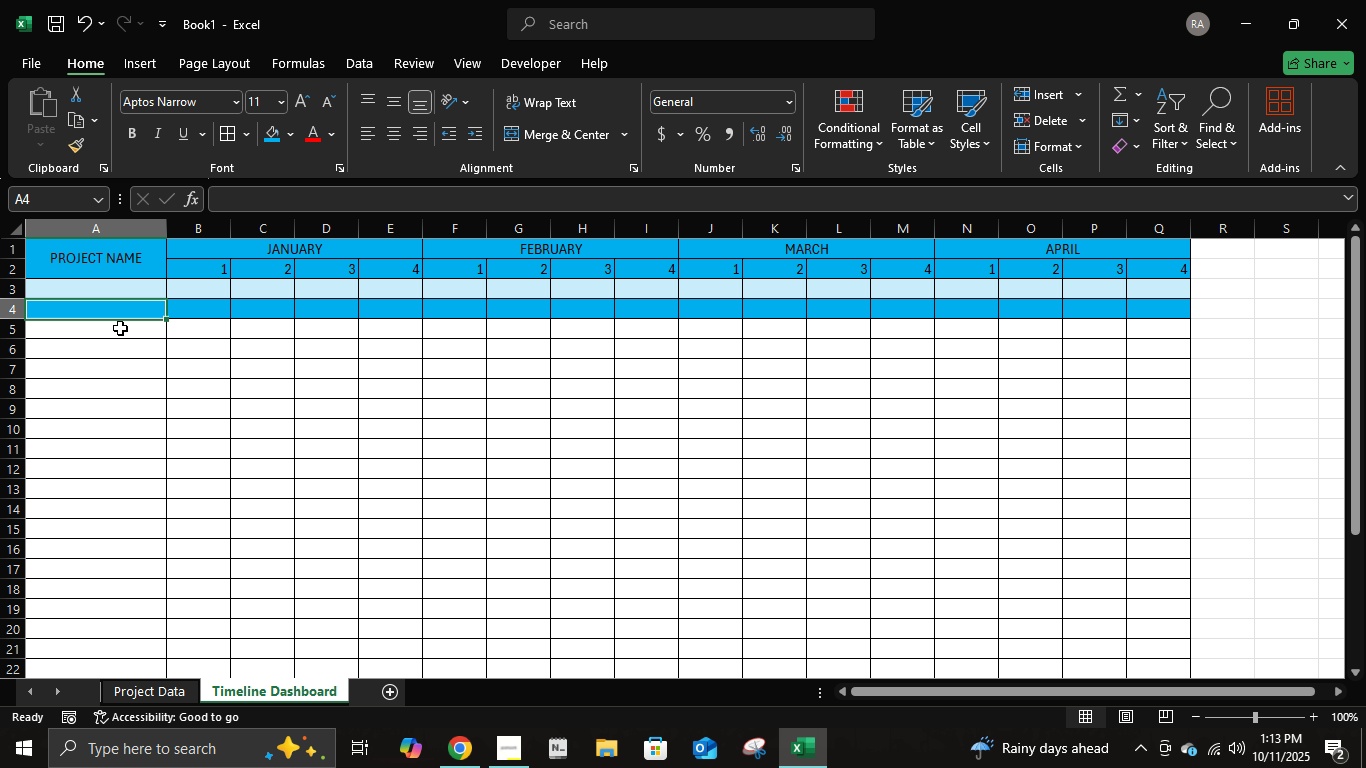 
key(ArrowUp)
 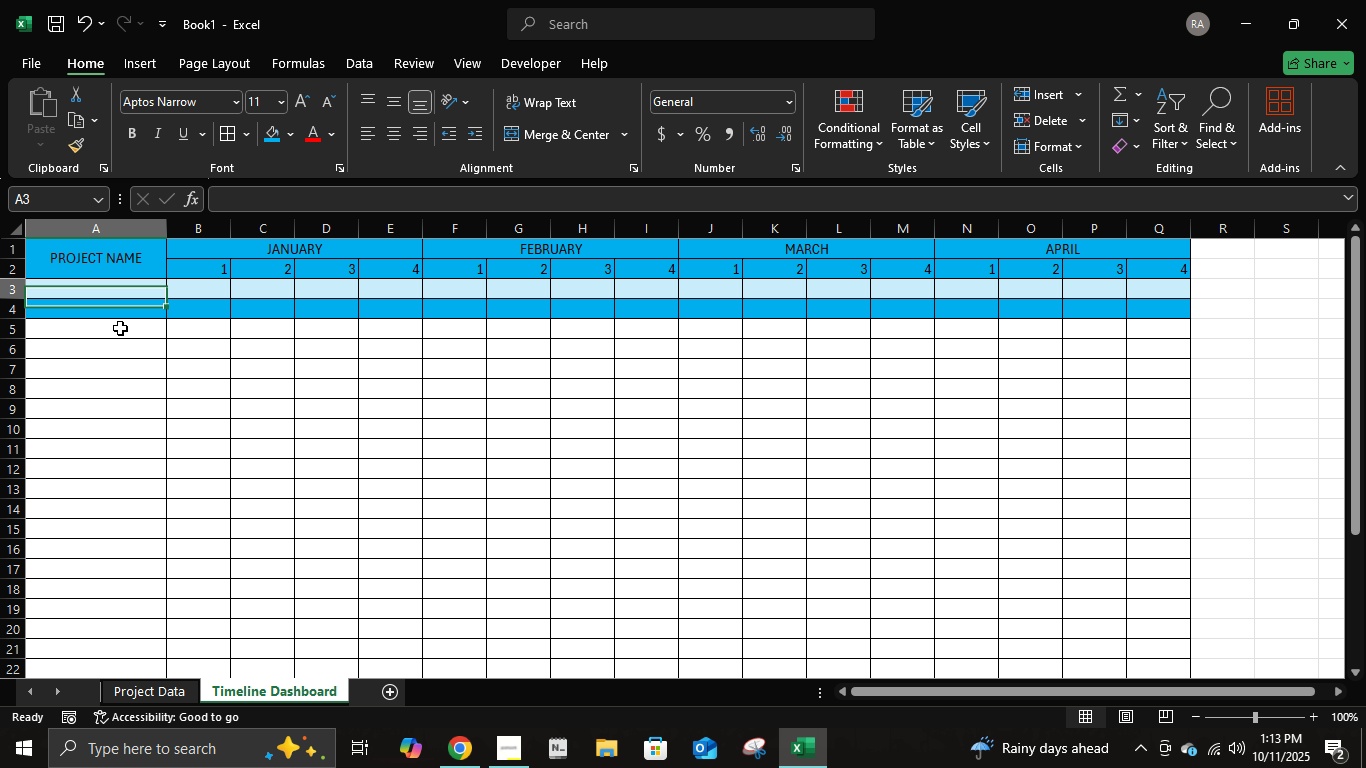 
key(ArrowUp)
 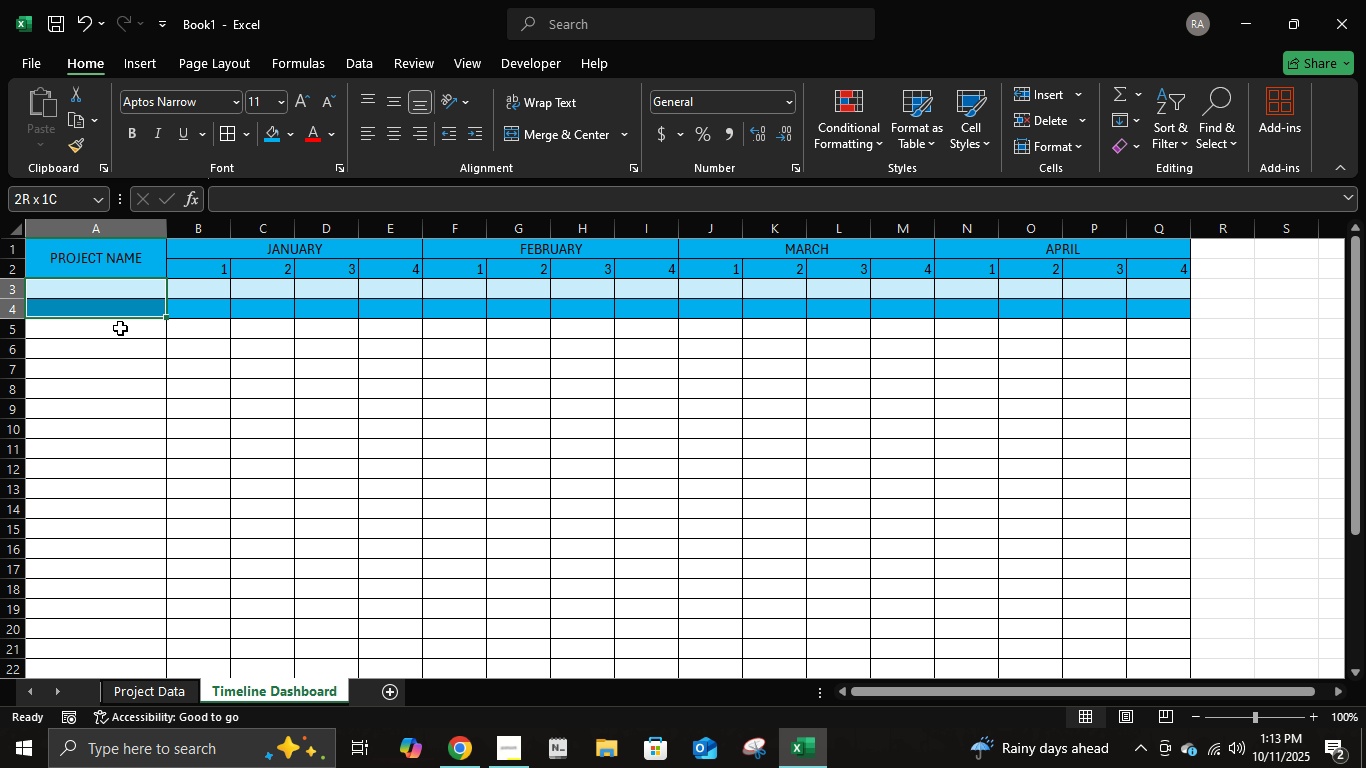 
key(Shift+ShiftLeft)
 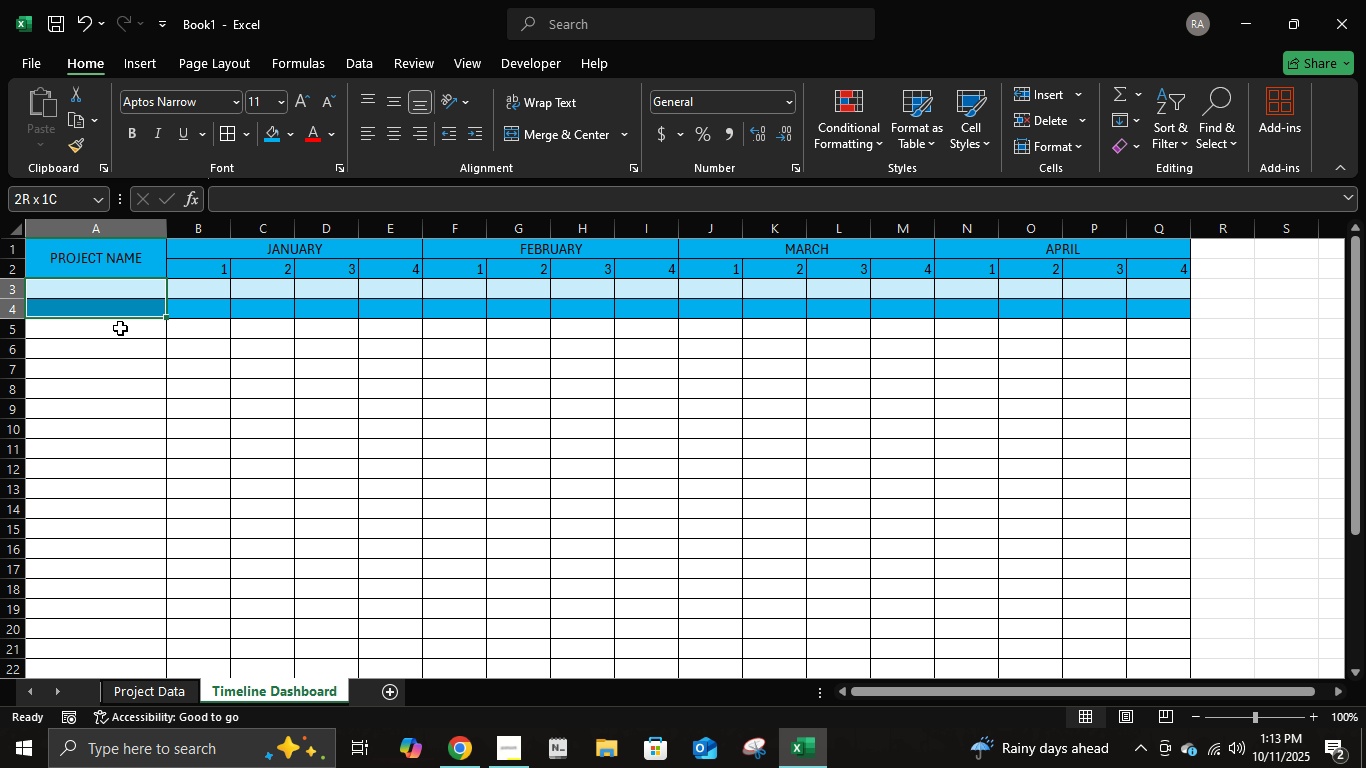 
key(Shift+ArrowDown)
 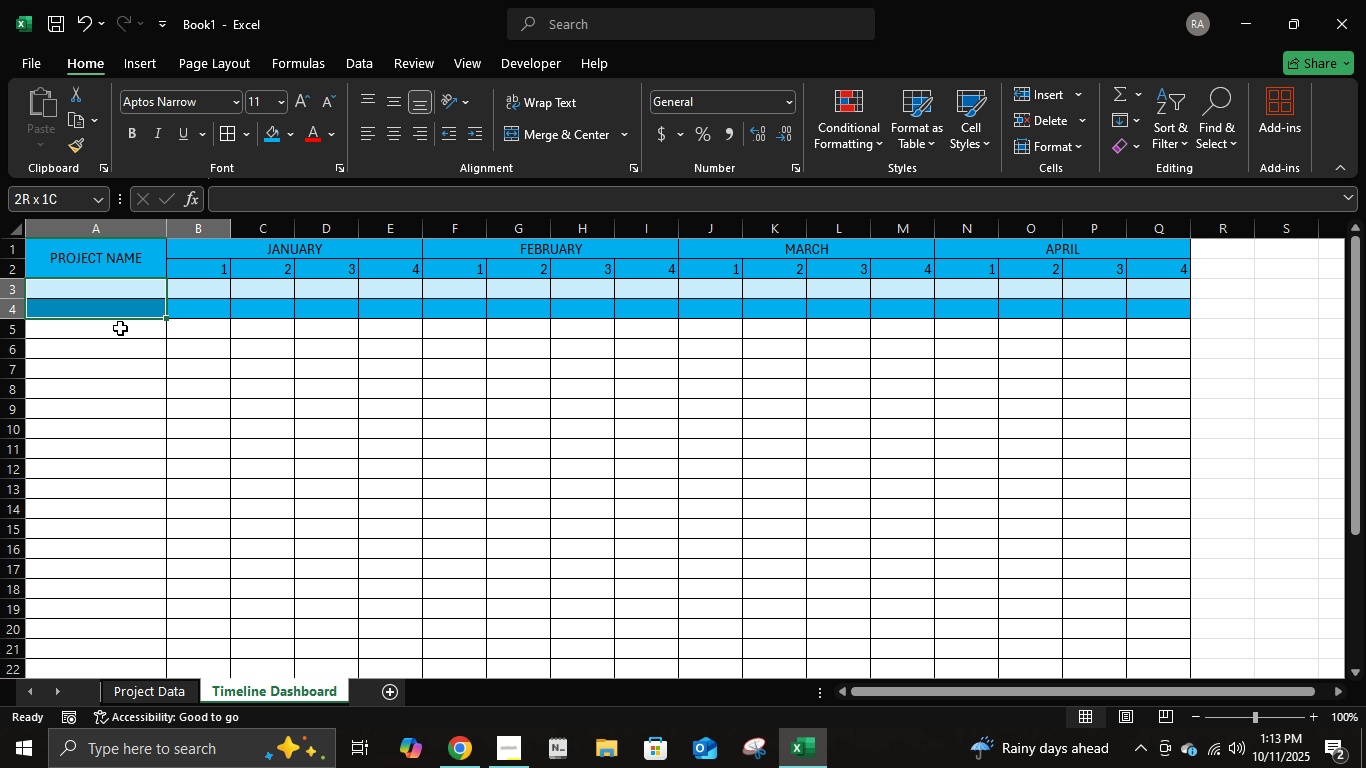 
hold_key(key=ArrowRight, duration=0.9)
 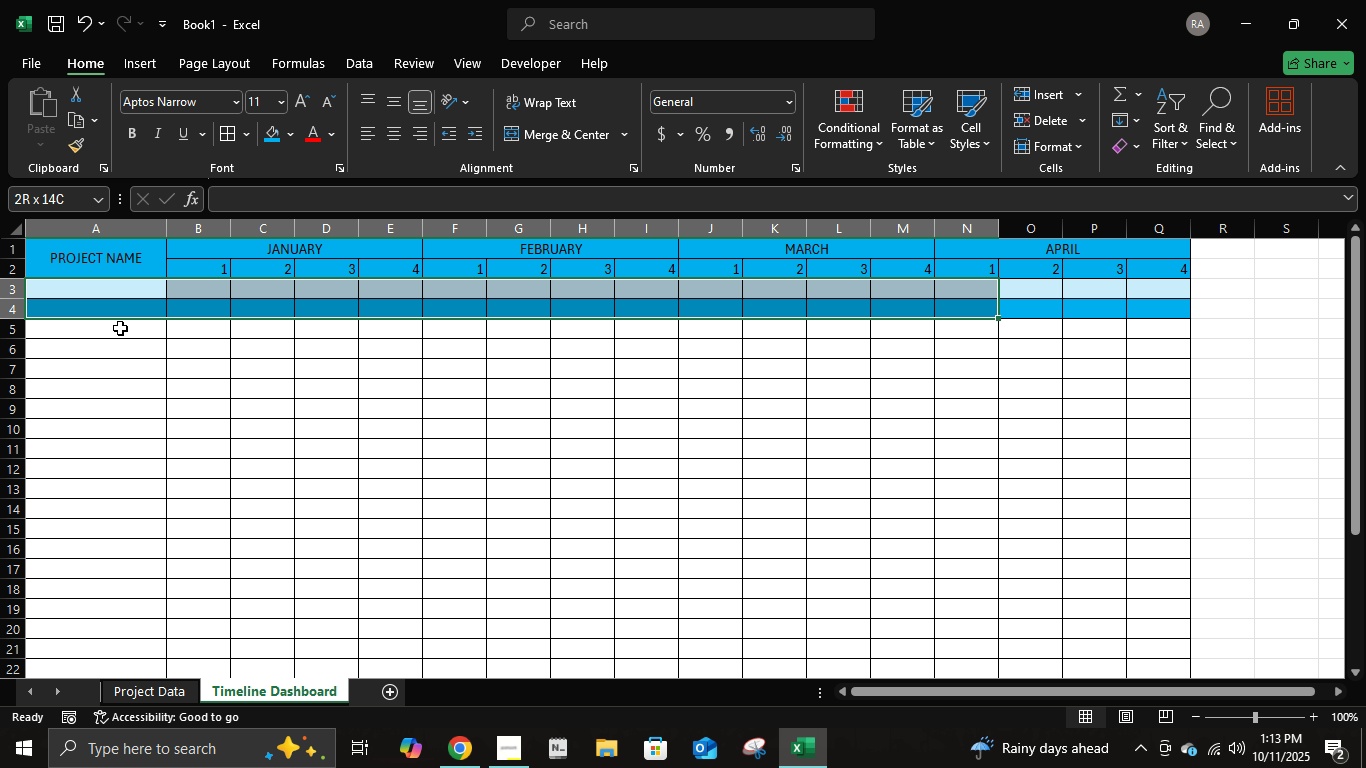 
key(Shift+ArrowRight)
 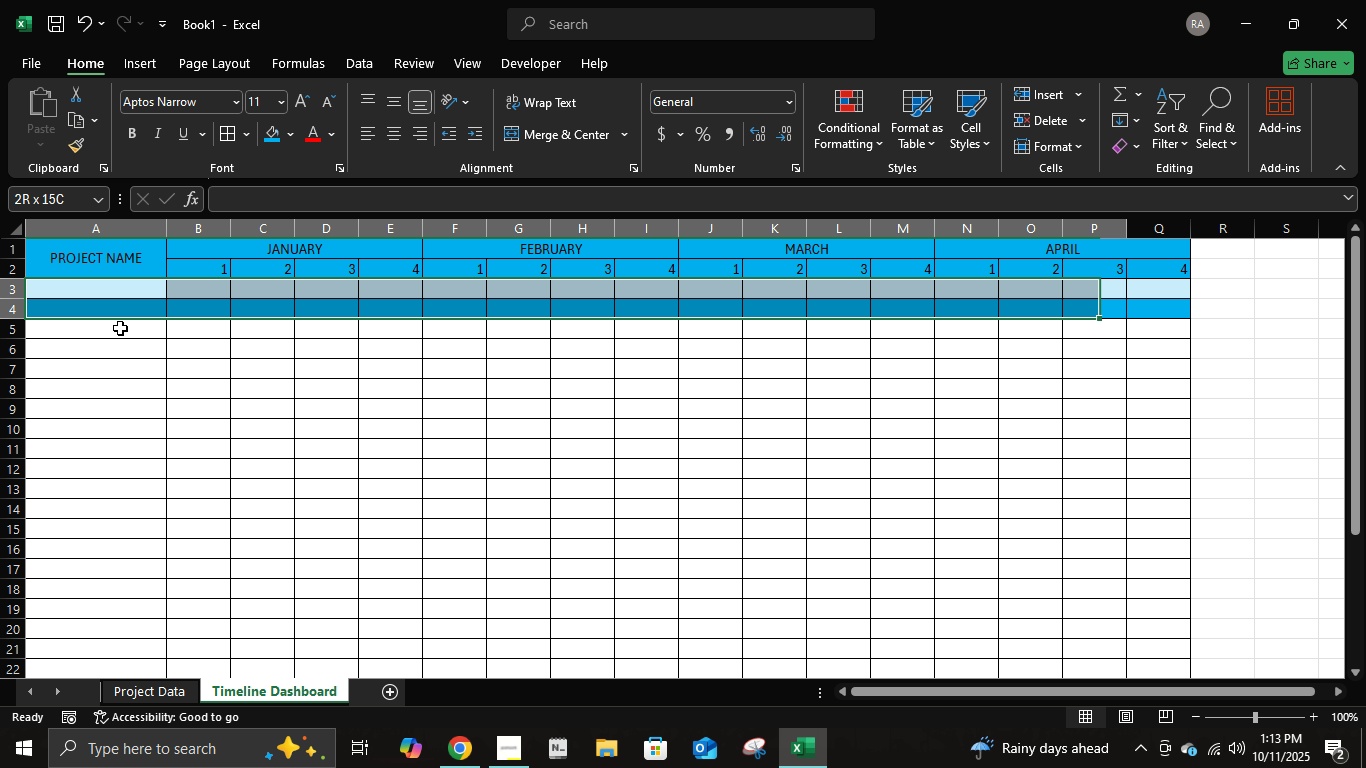 
key(Shift+ArrowRight)
 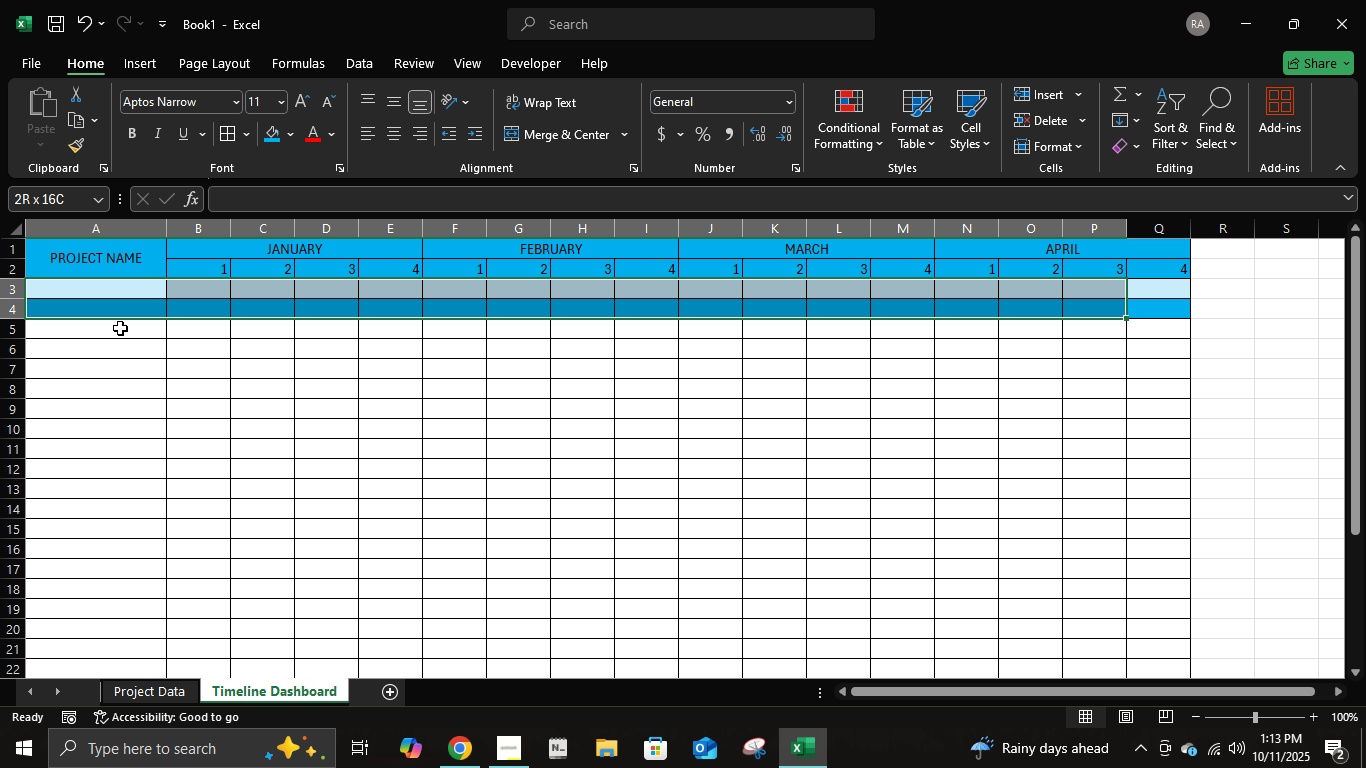 
key(Shift+ArrowRight)
 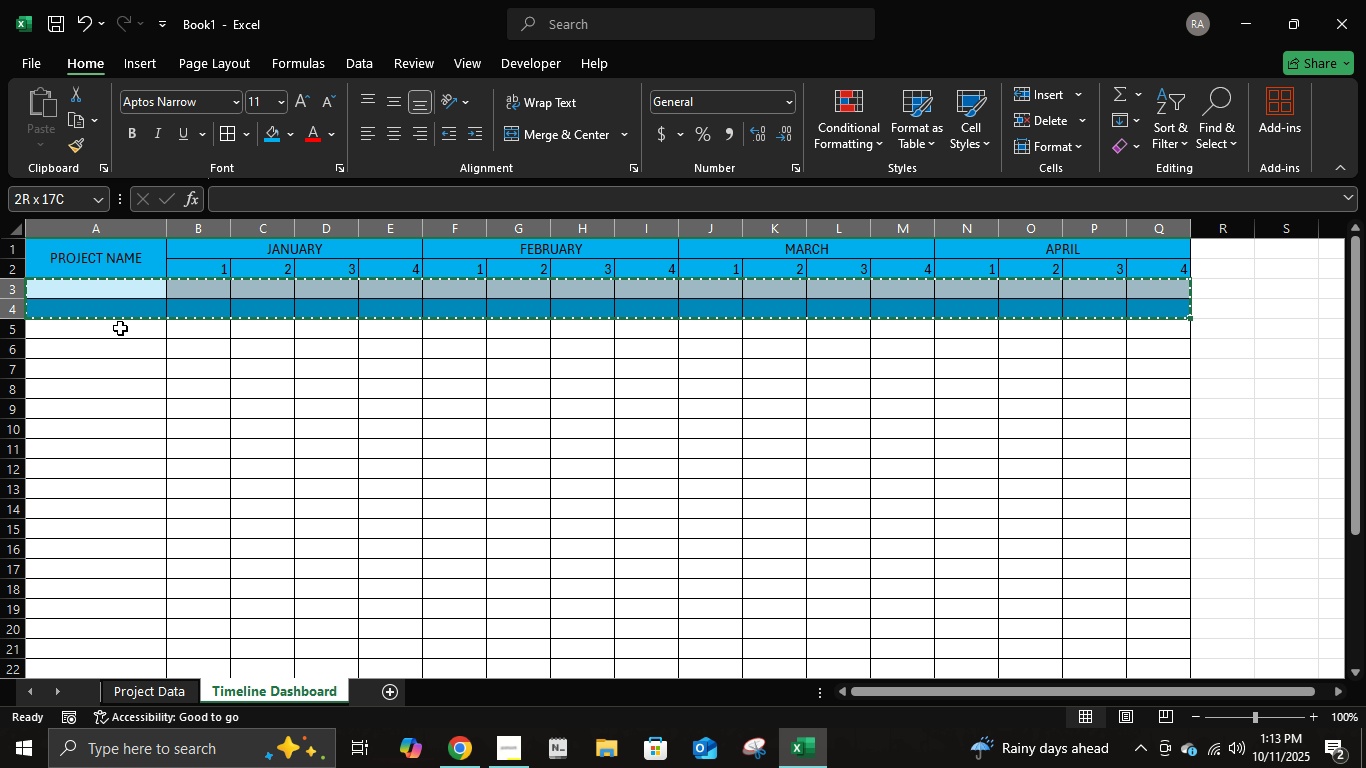 
key(Control+C)
 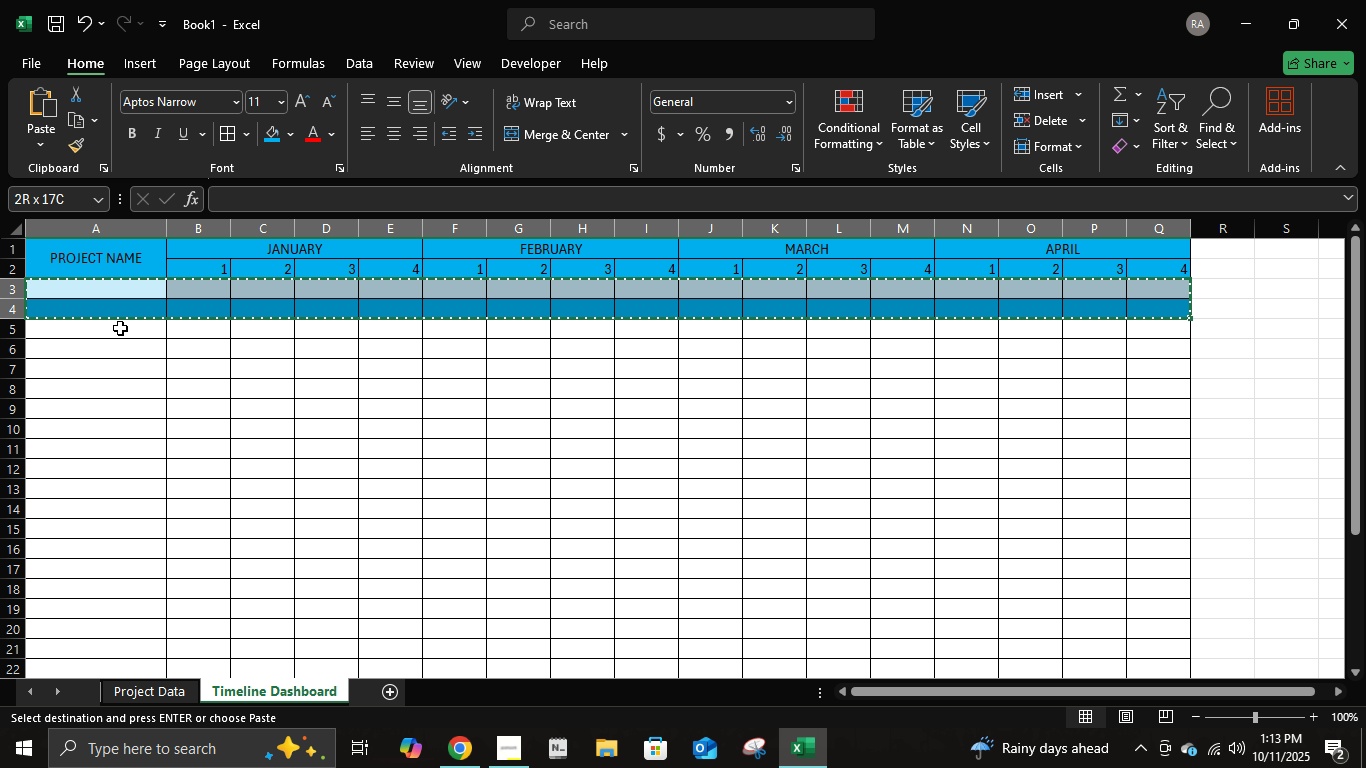 
key(ArrowLeft)
 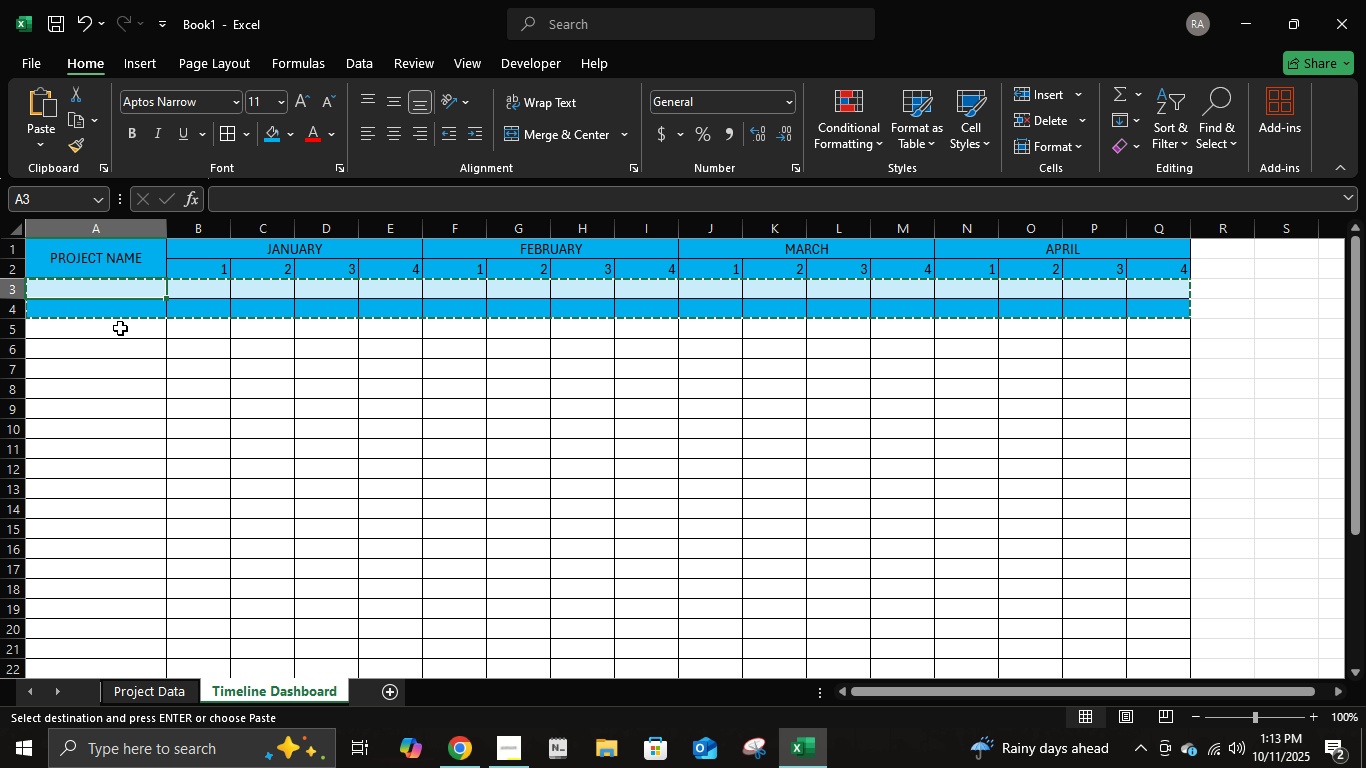 
key(ArrowDown)
 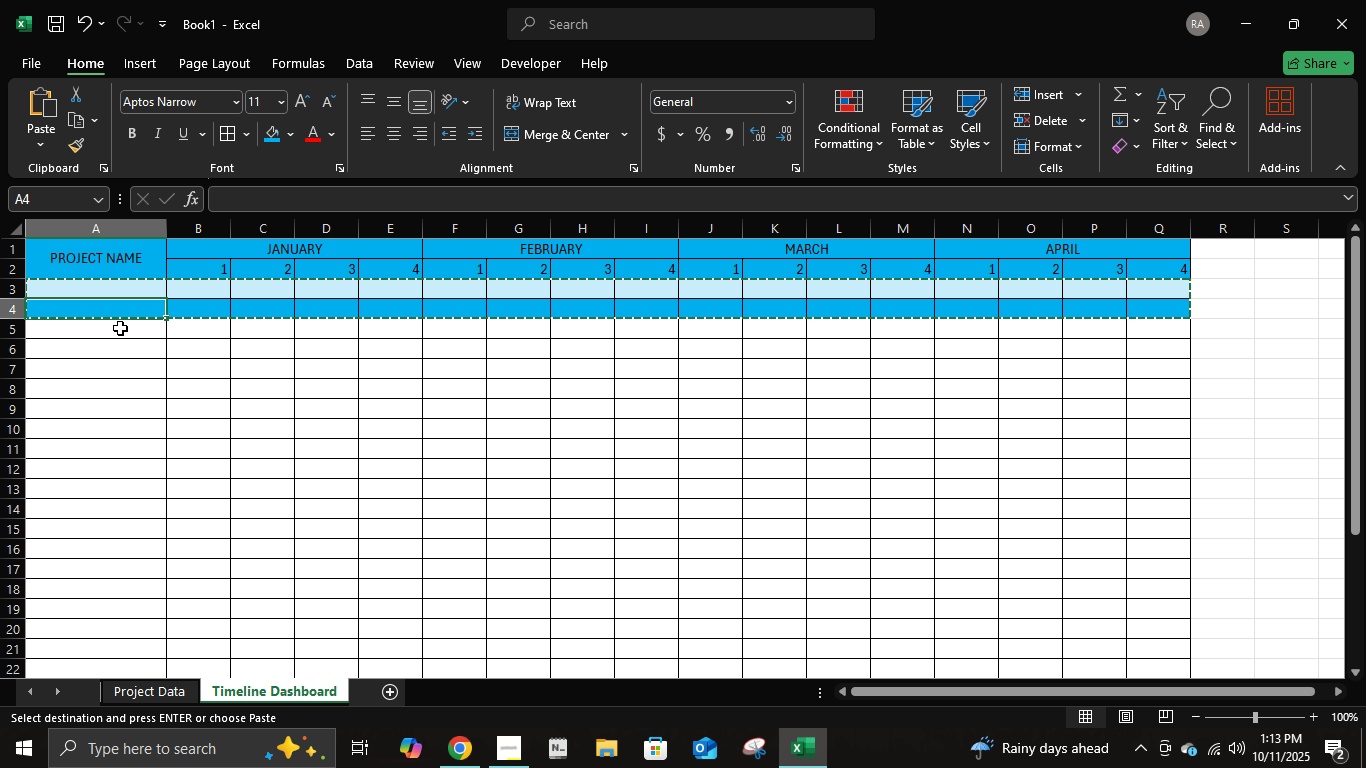 
key(ArrowDown)
 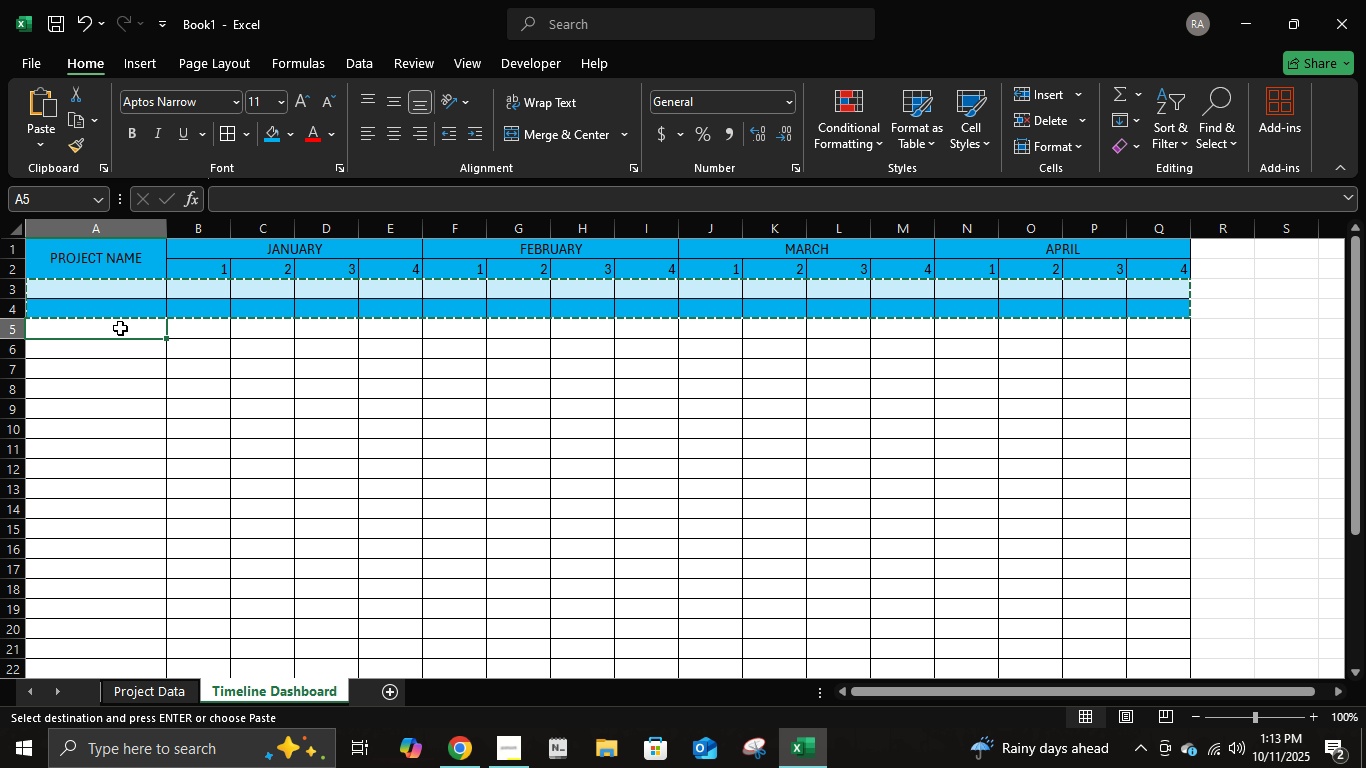 
key(Control+V)
 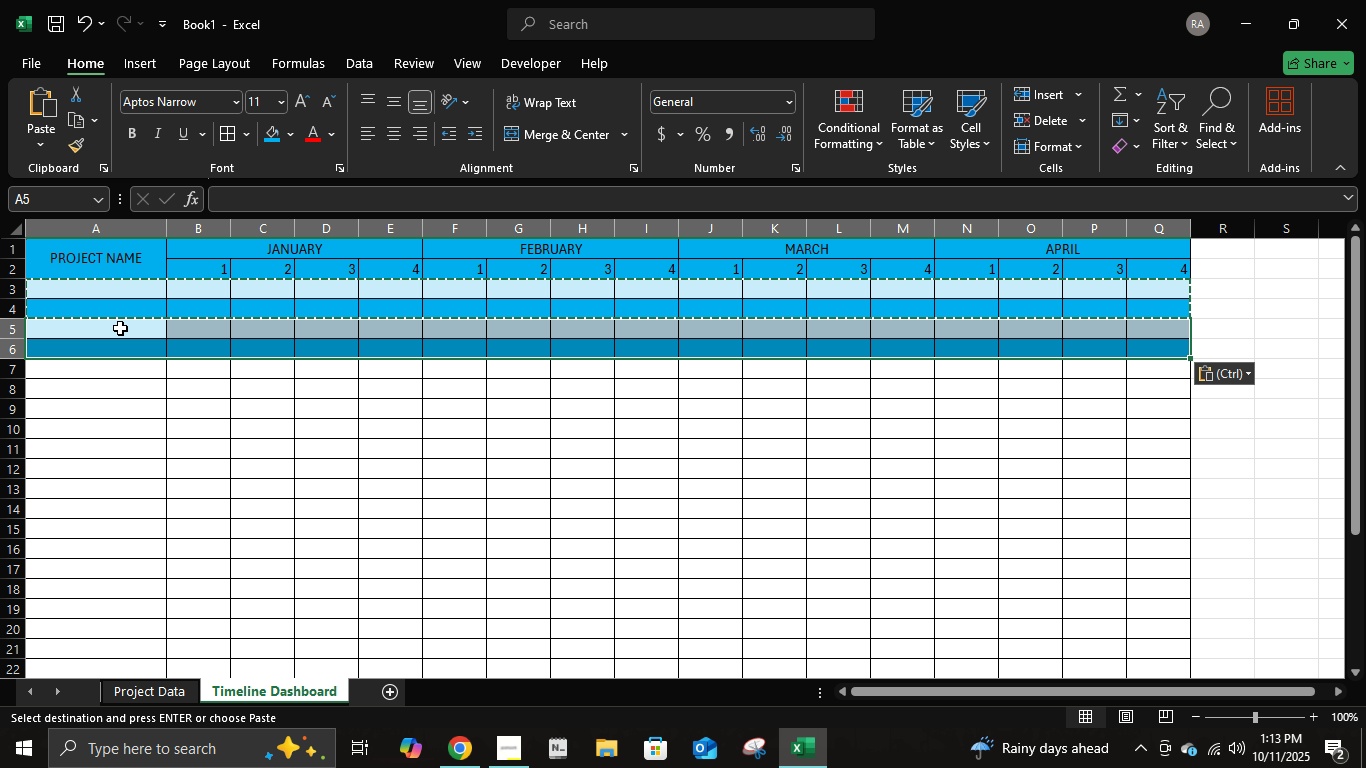 
key(ArrowDown)
 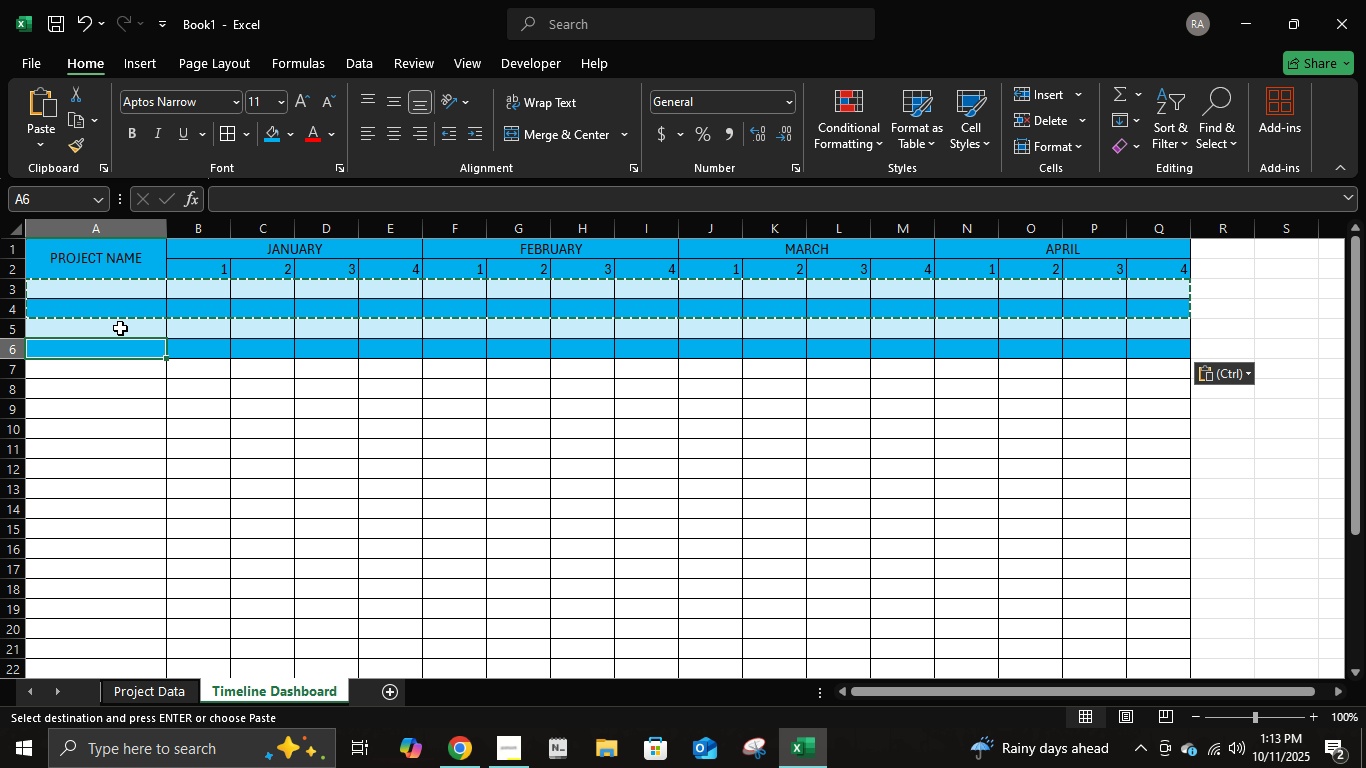 
key(ArrowDown)
 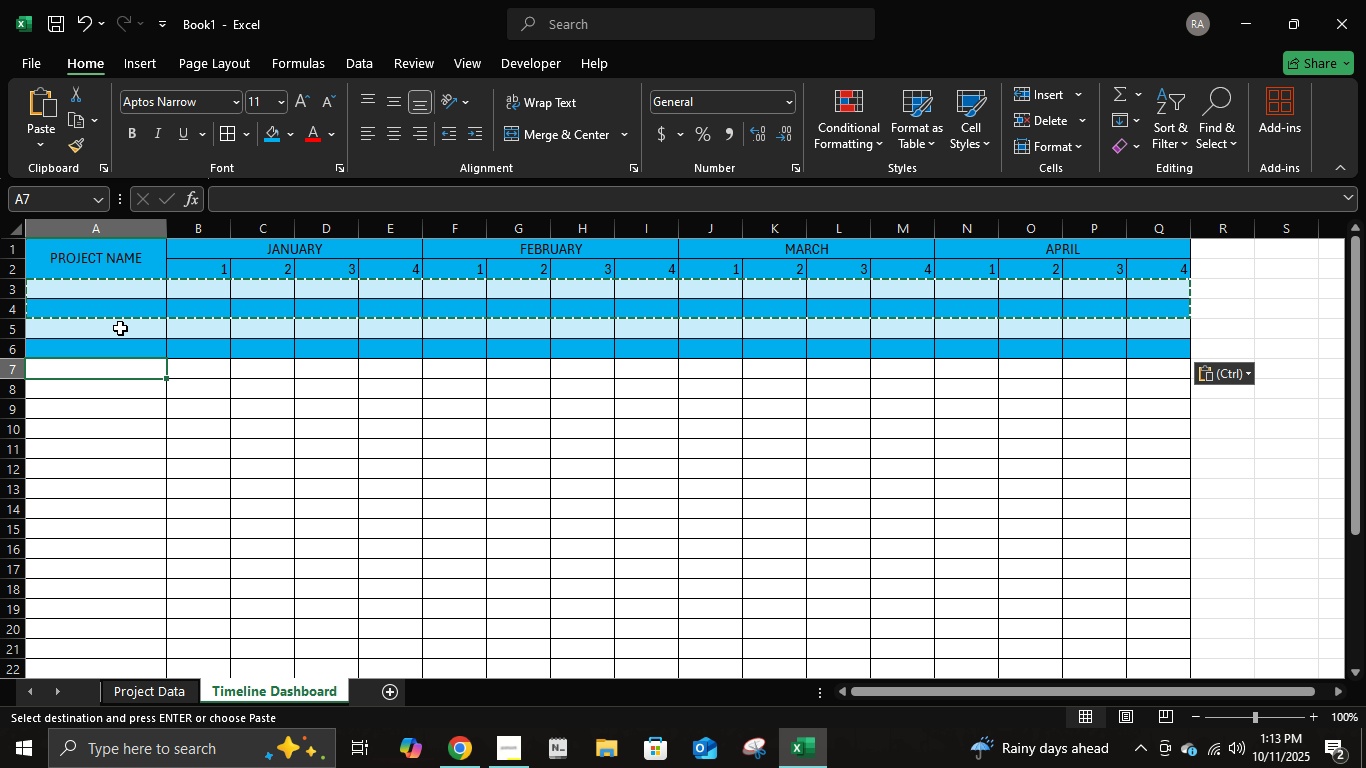 
key(Control+ControlLeft)
 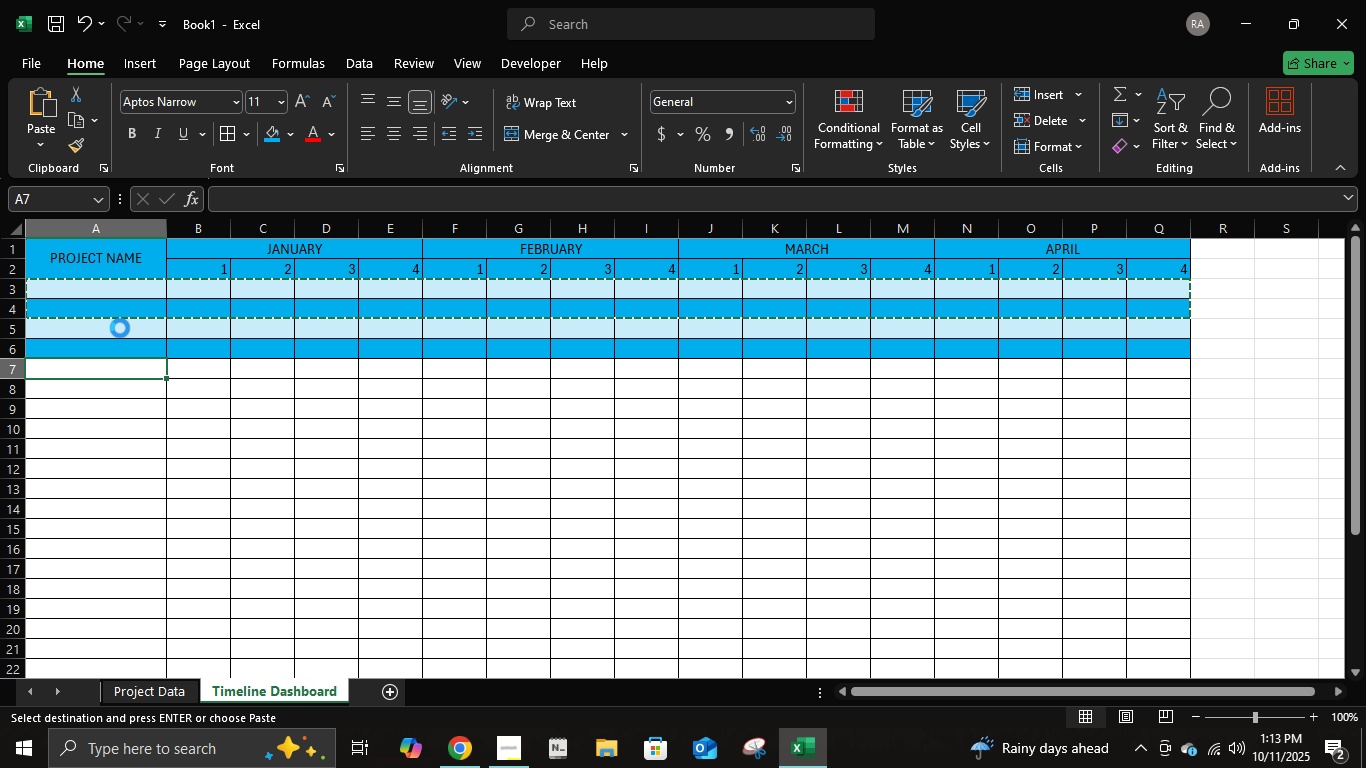 
key(Control+V)
 